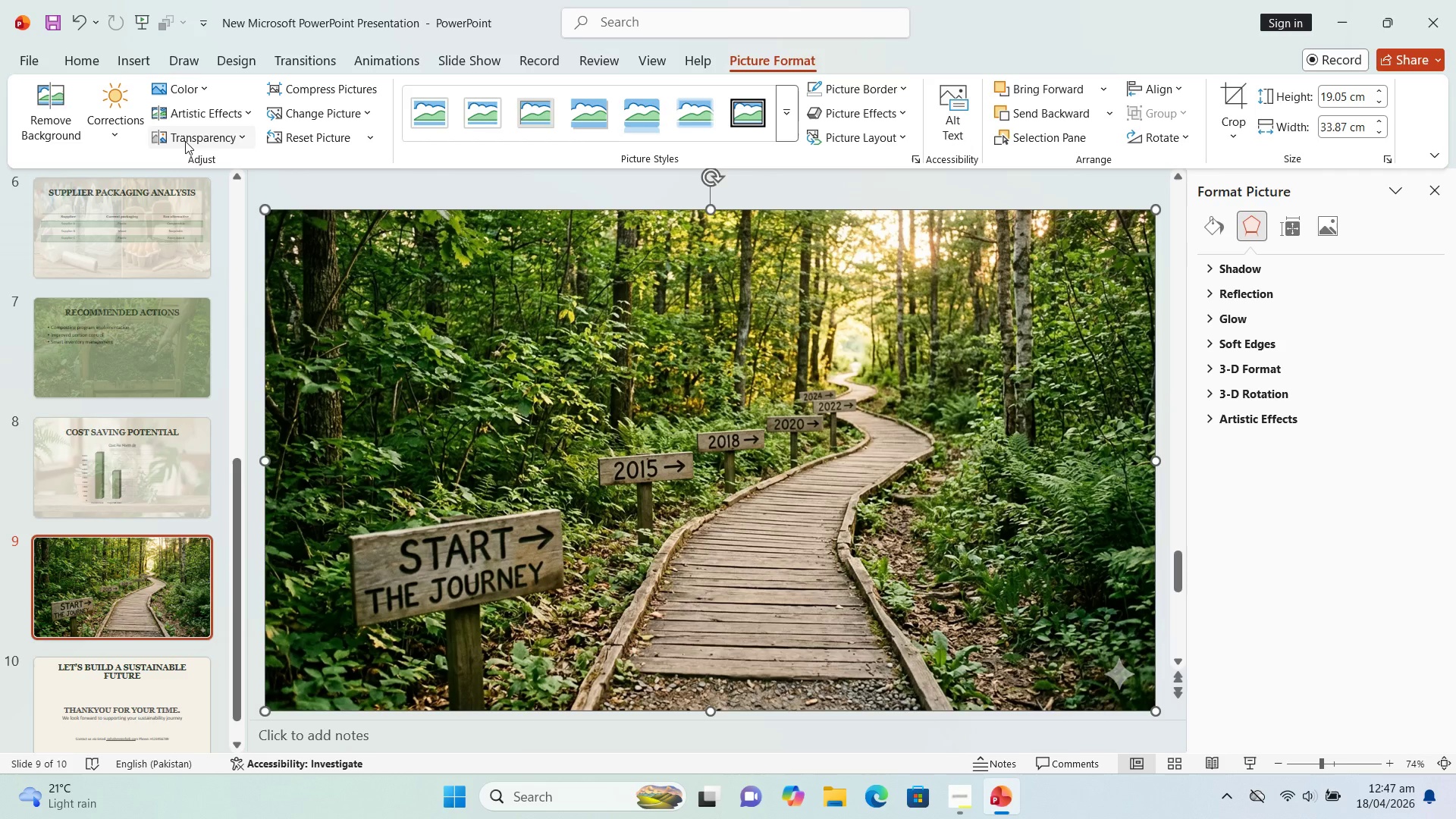 
left_click([185, 141])
 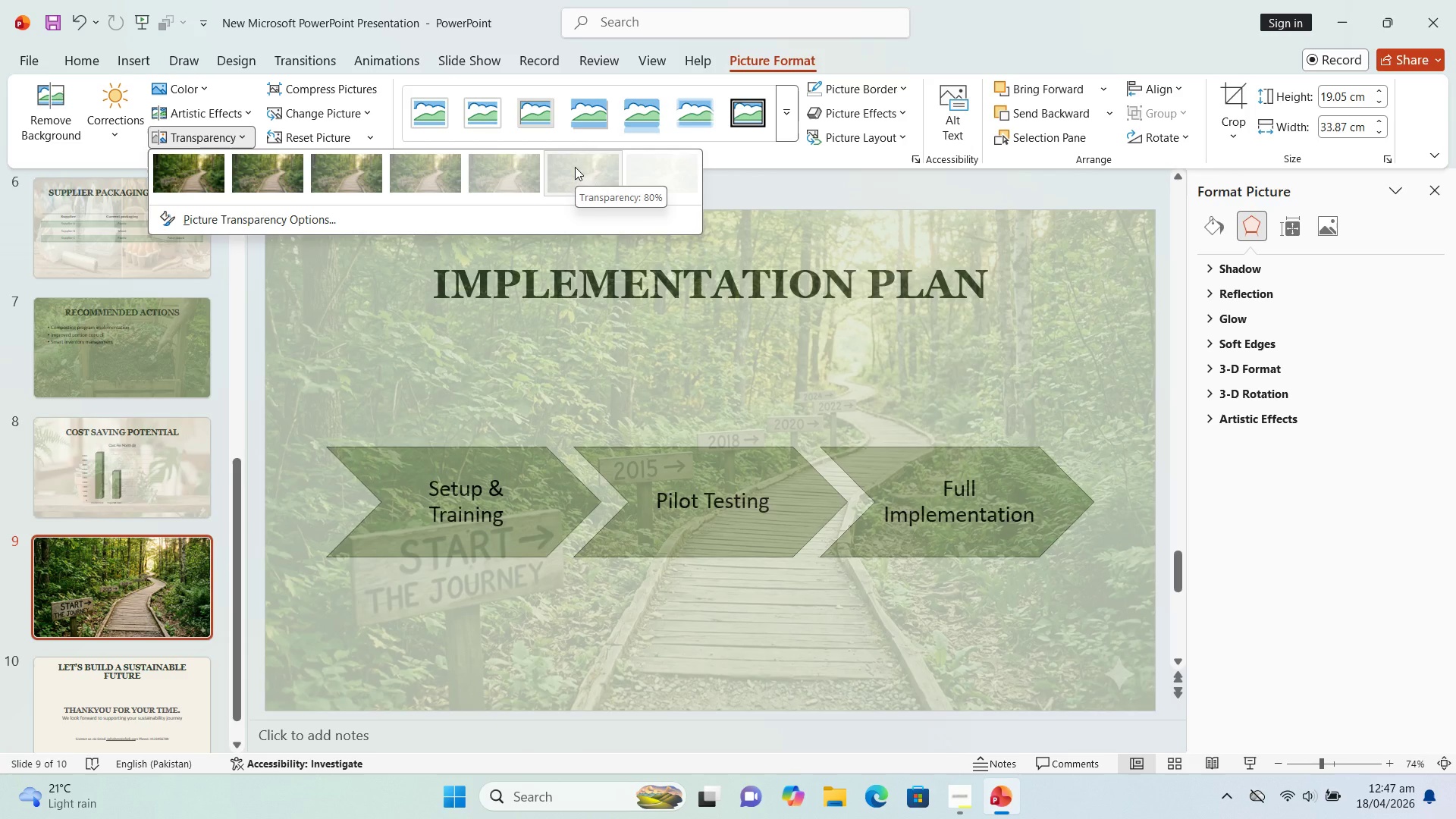 
left_click([575, 167])
 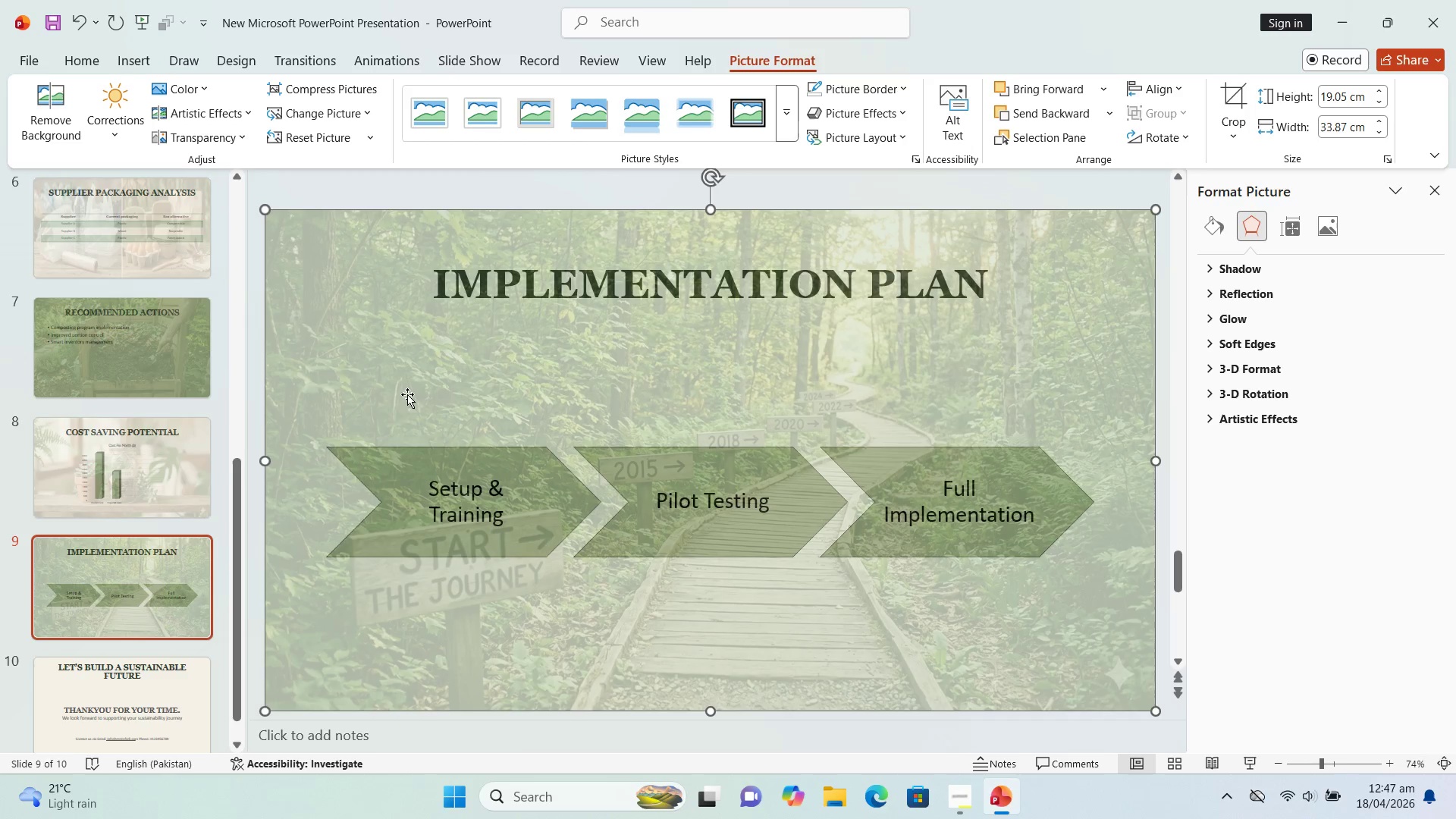 
wait(7.06)
 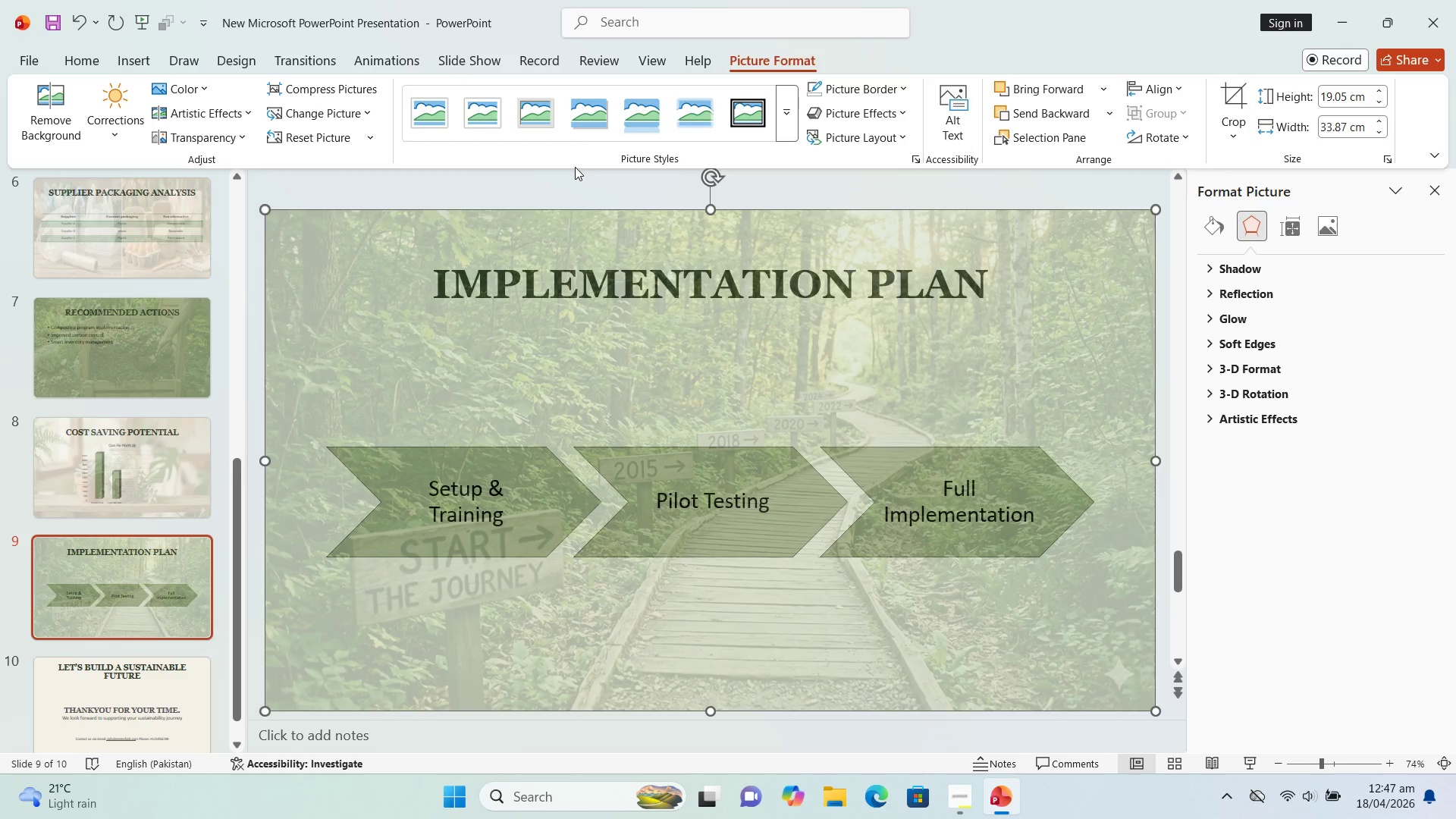 
scroll: coordinate [142, 558], scroll_direction: down, amount: 4.0
 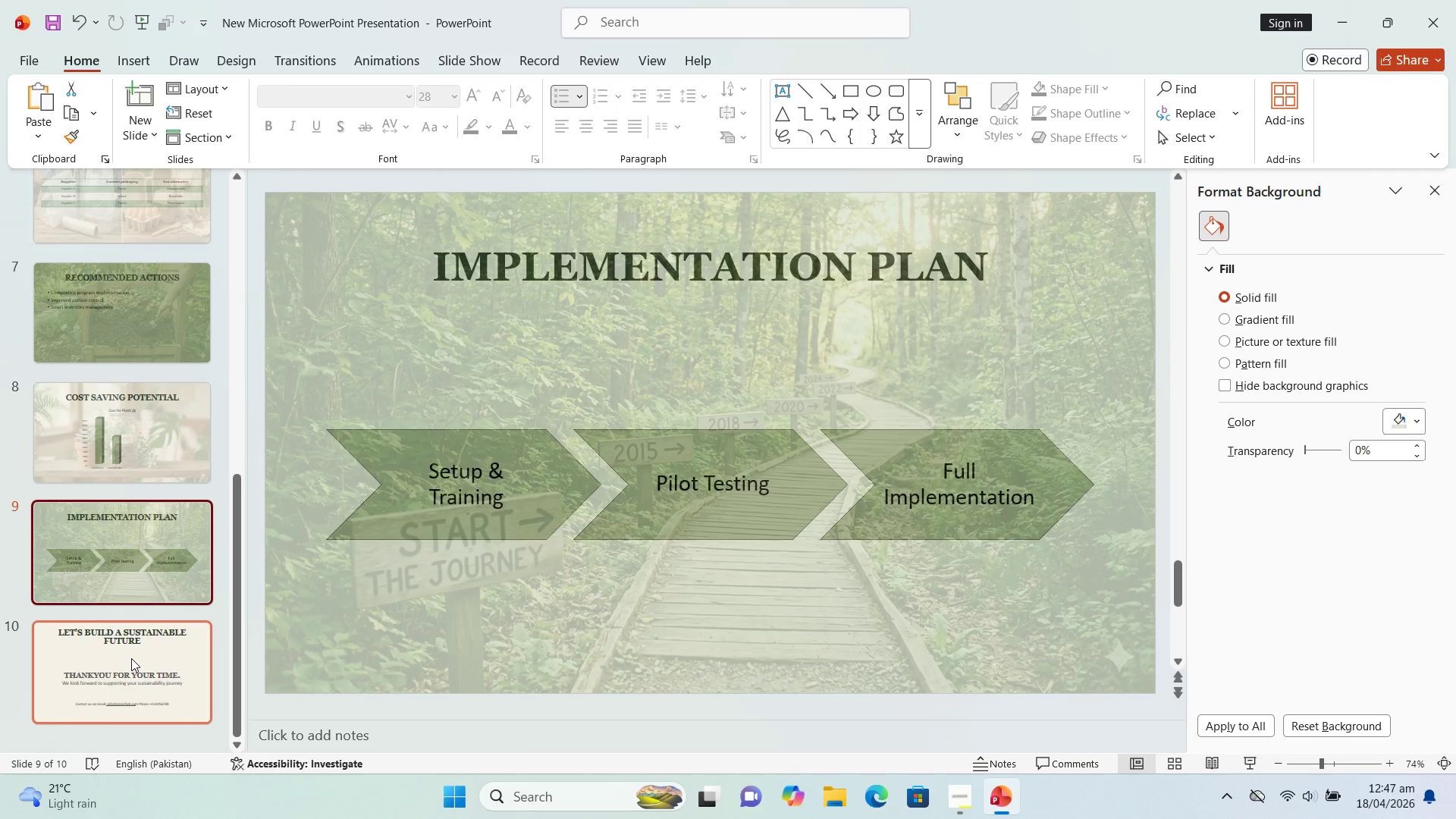 
left_click([131, 658])
 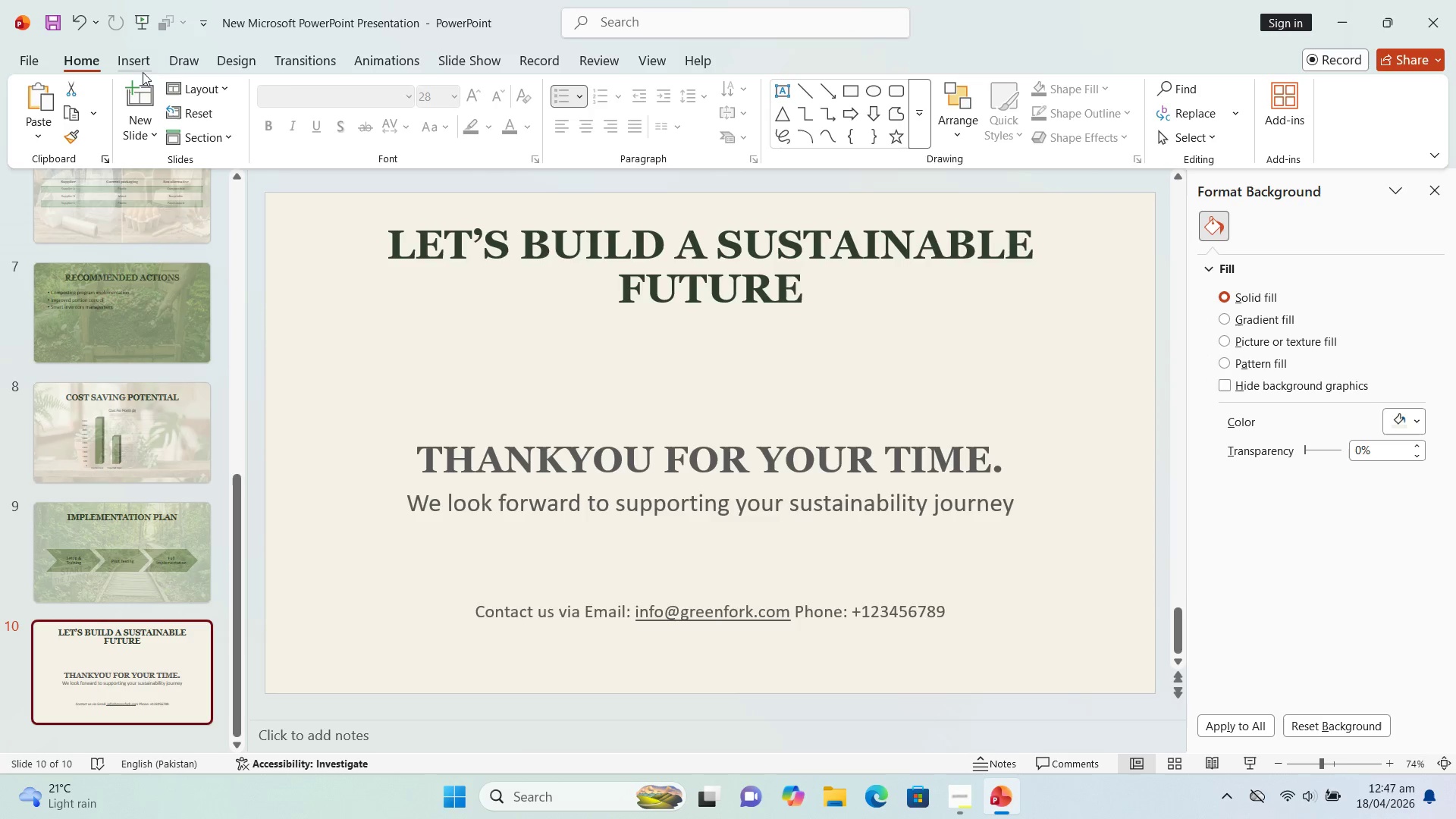 
left_click([138, 62])
 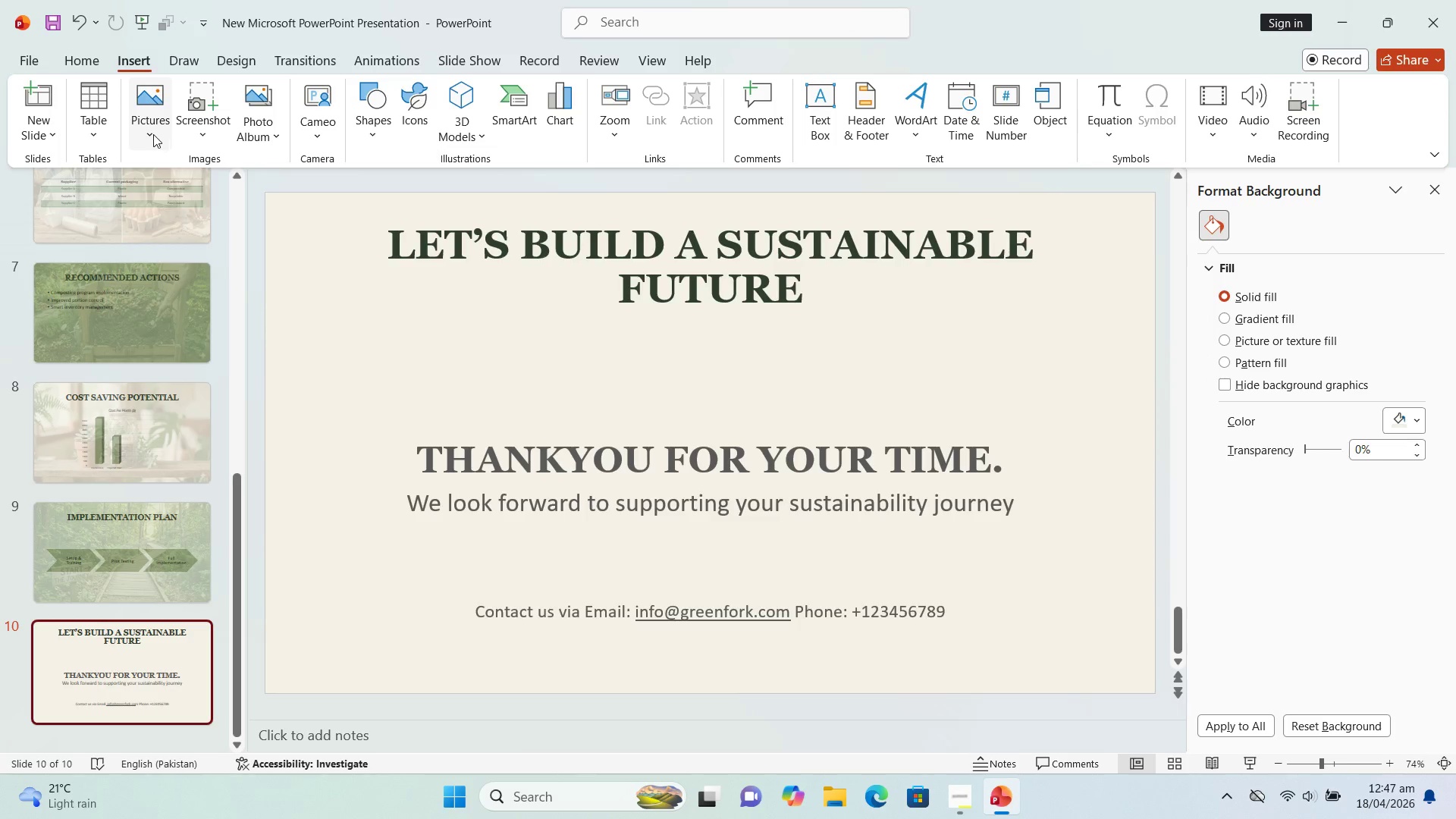 
left_click([153, 134])
 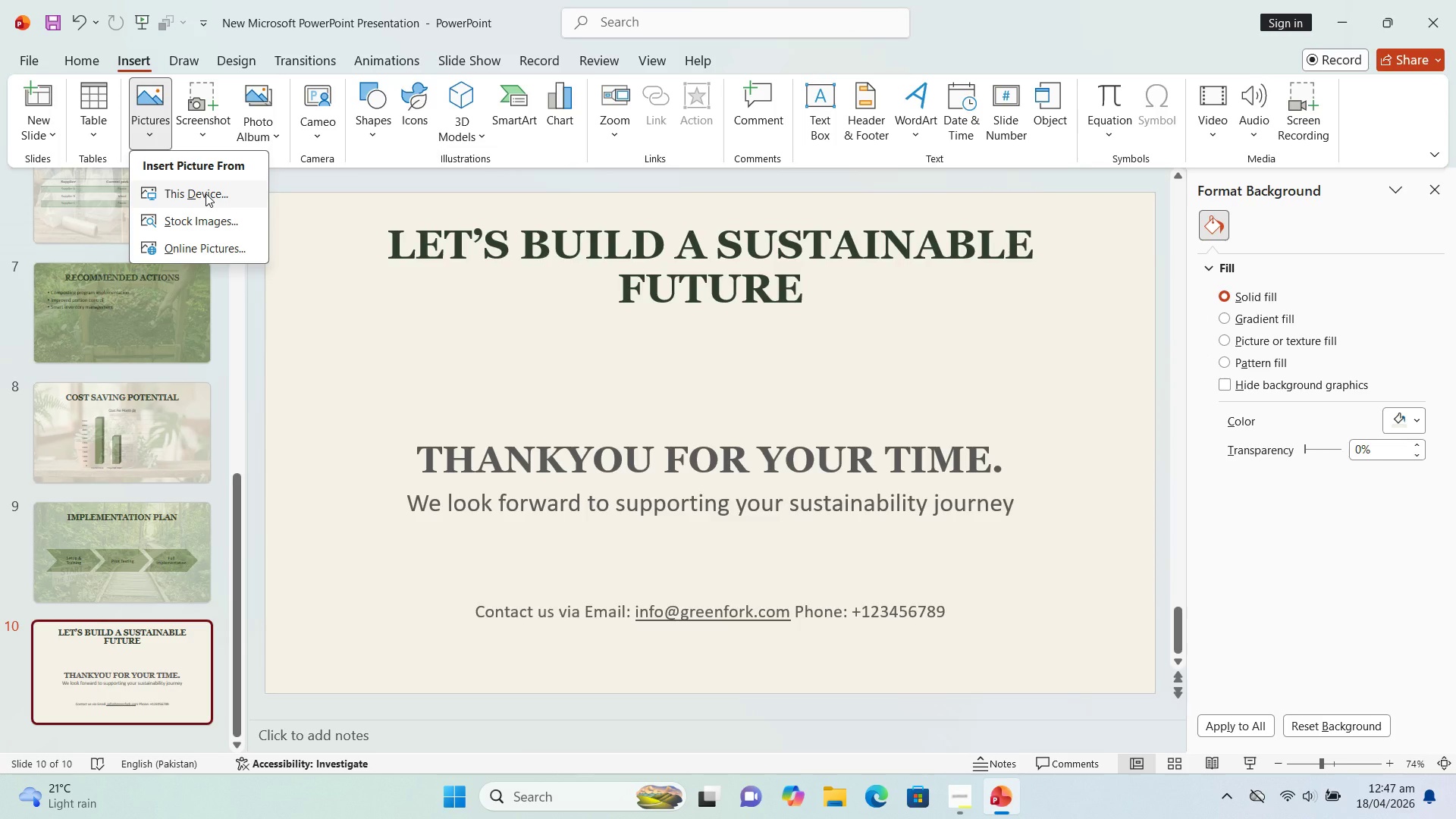 
left_click([206, 193])
 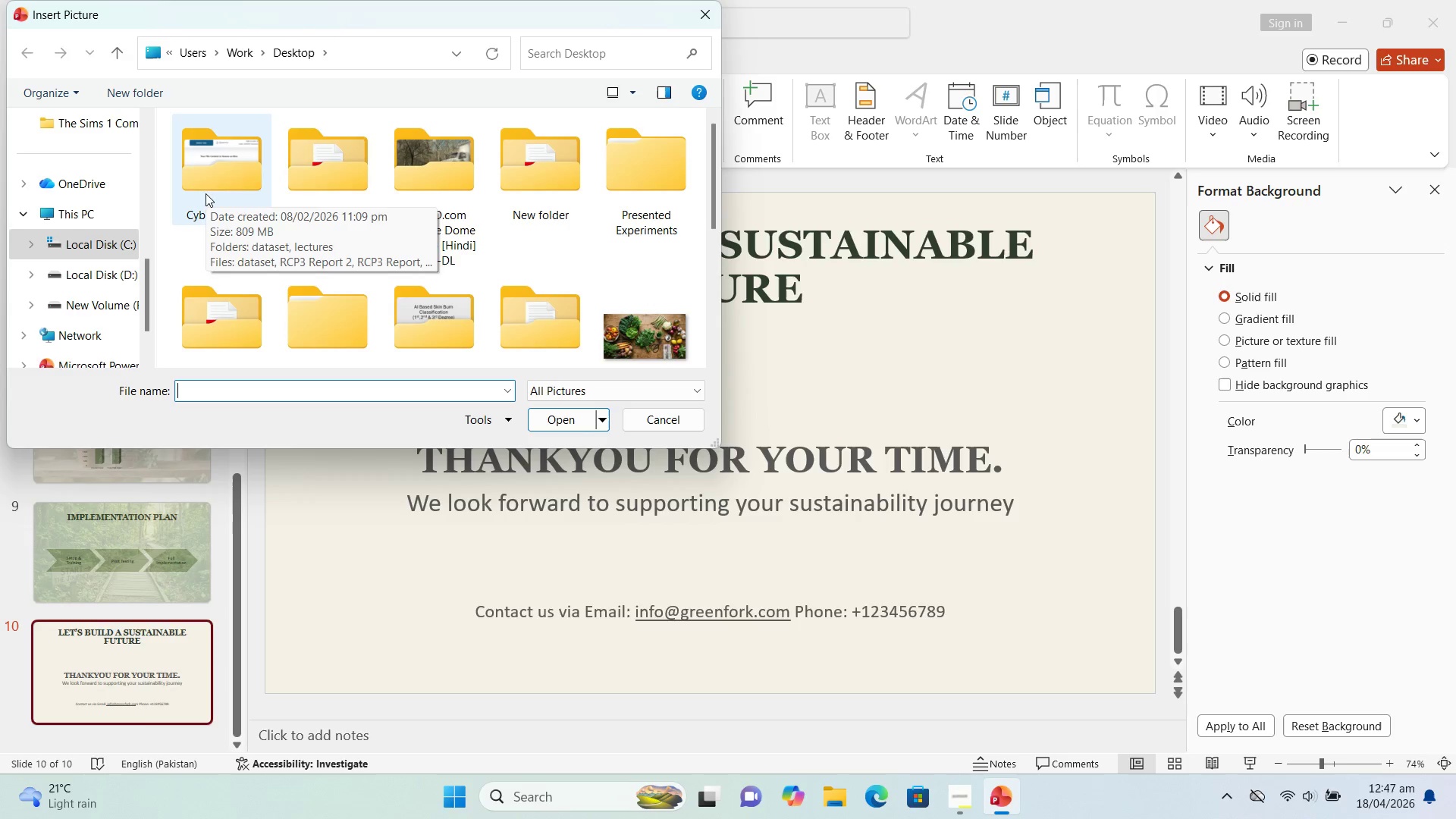 
wait(5.42)
 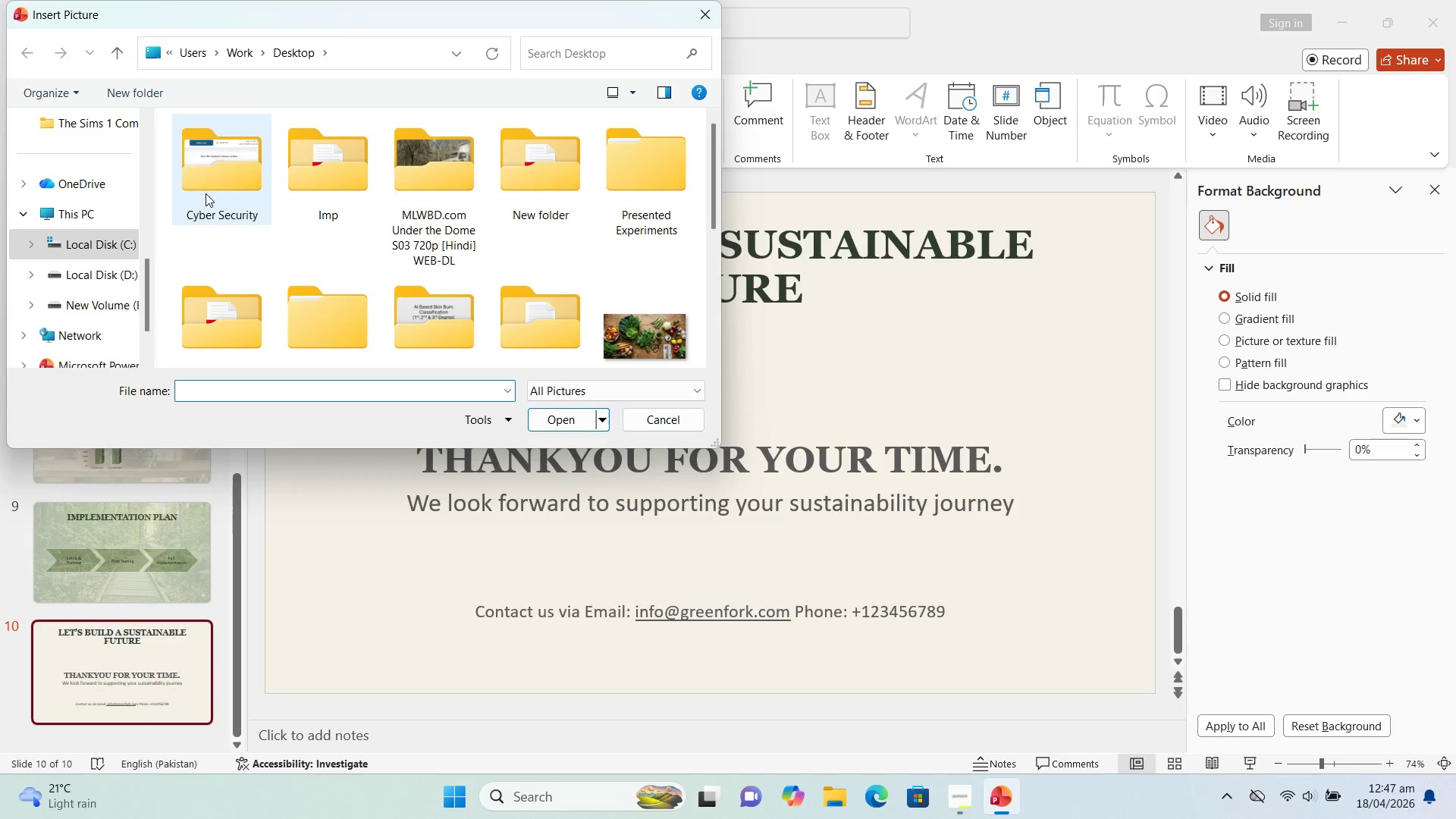 
scroll: coordinate [463, 293], scroll_direction: down, amount: 15.0
 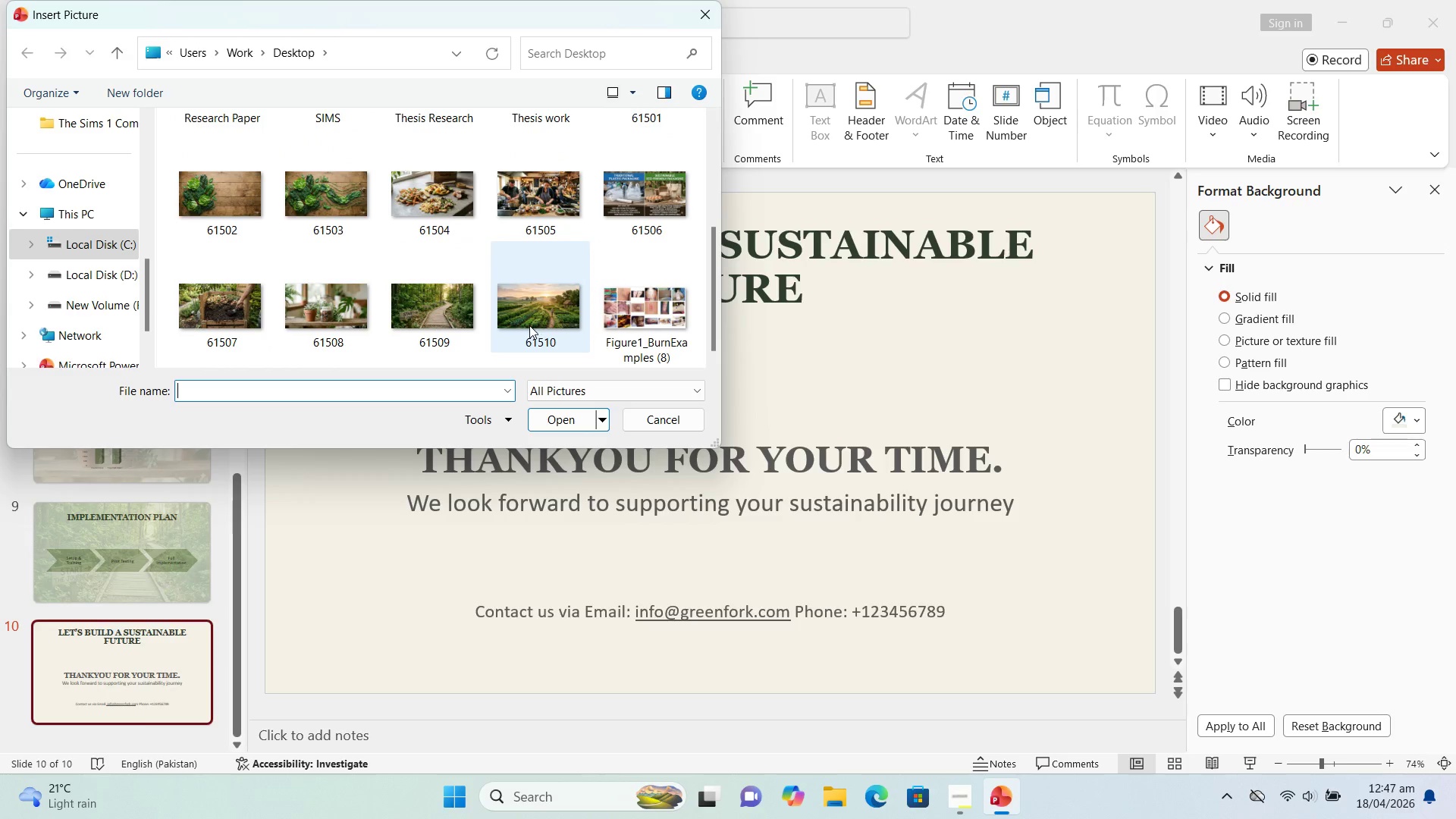 
left_click([529, 325])
 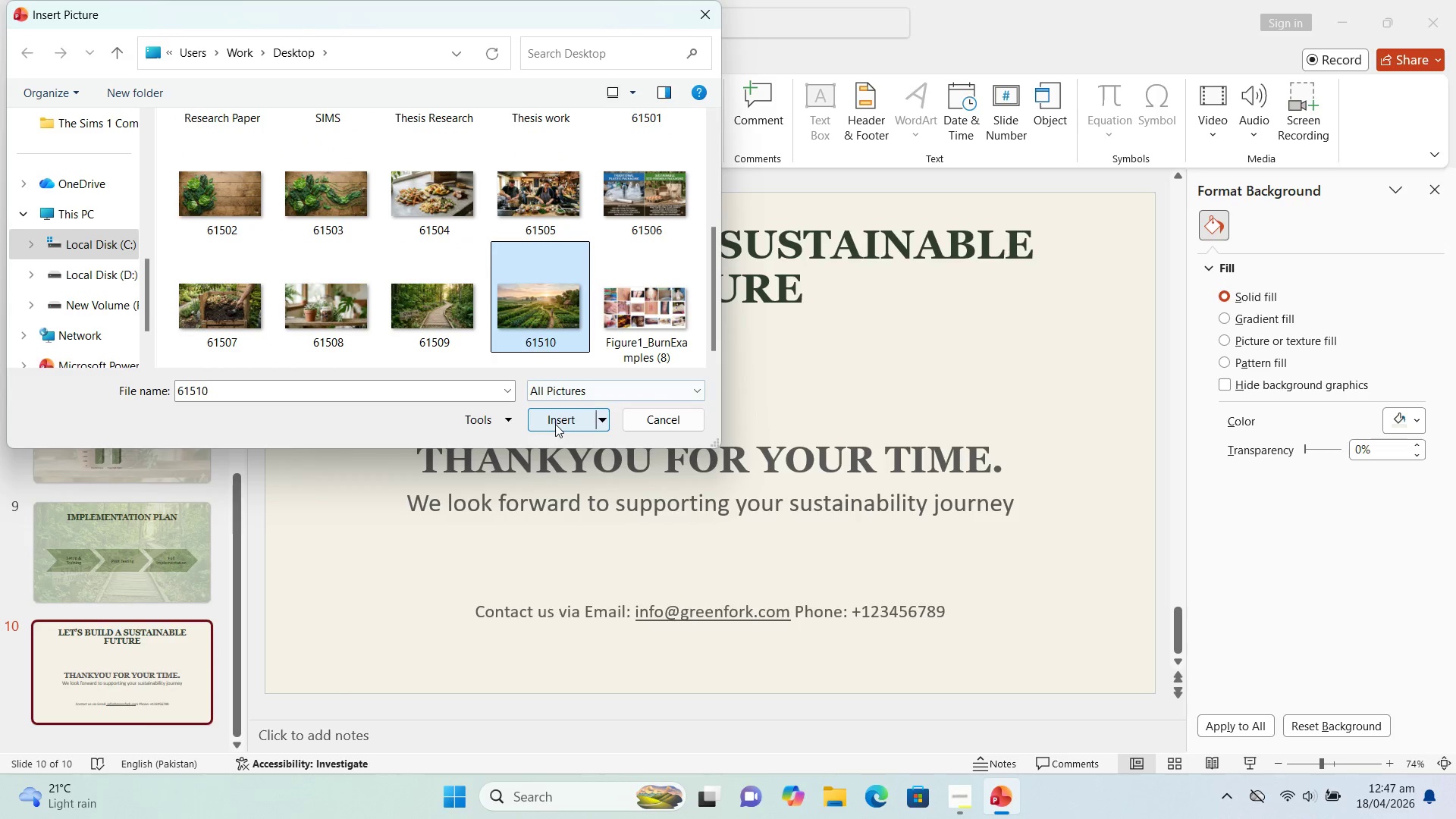 
left_click([555, 424])
 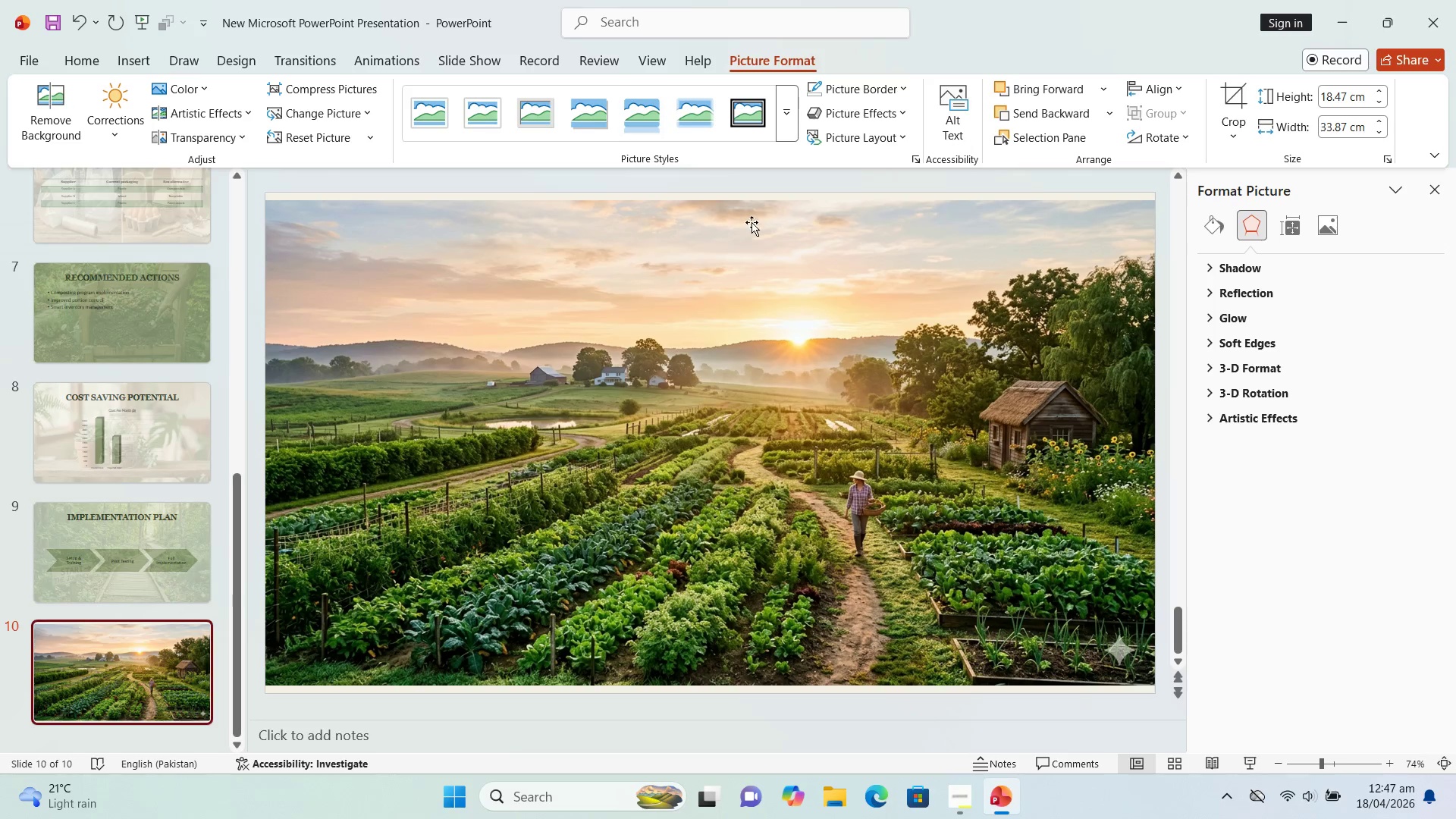 
left_click([701, 275])
 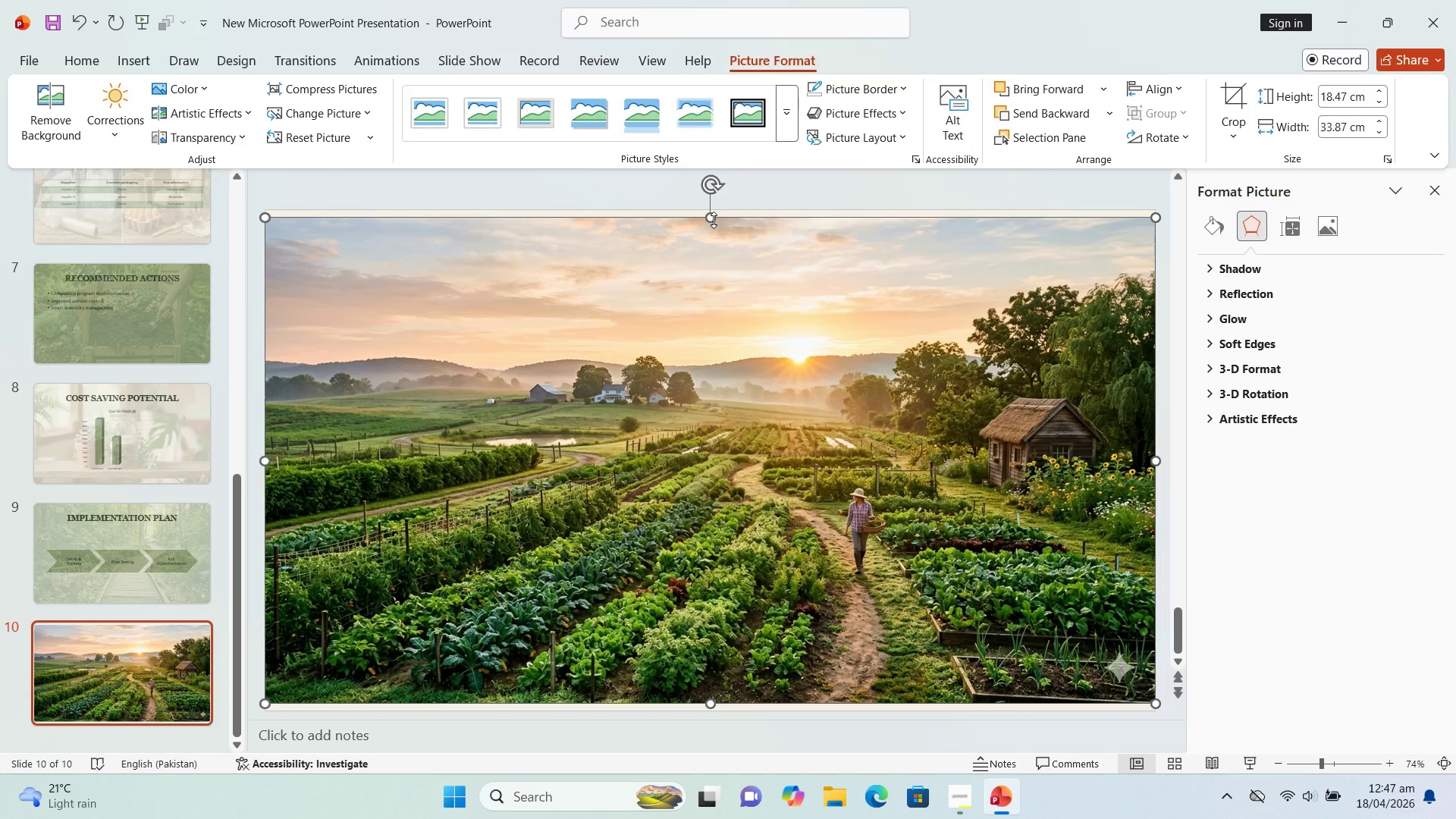 
left_click_drag(start_coordinate=[714, 220], to_coordinate=[714, 215])
 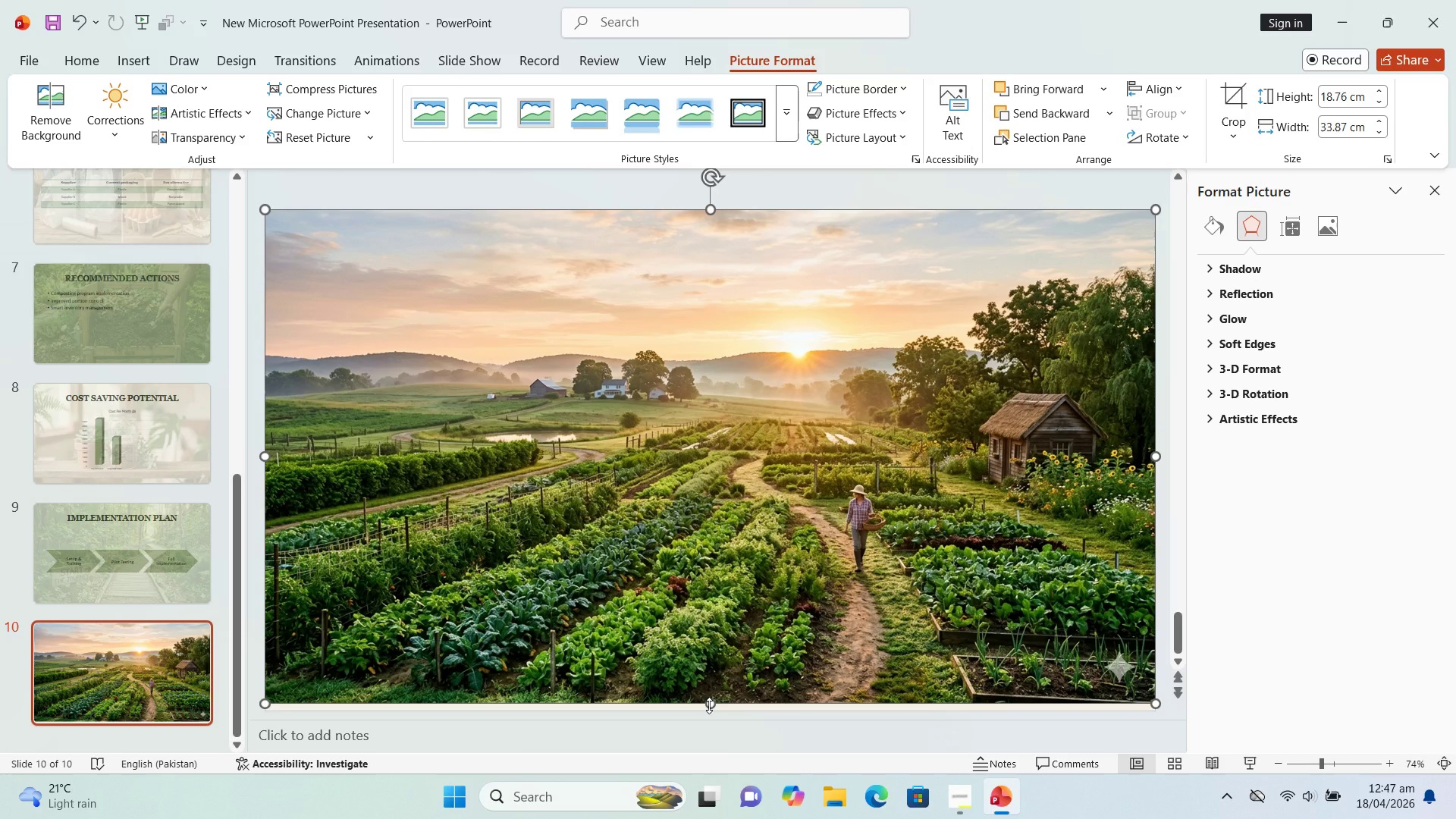 
left_click_drag(start_coordinate=[709, 705], to_coordinate=[709, 711])
 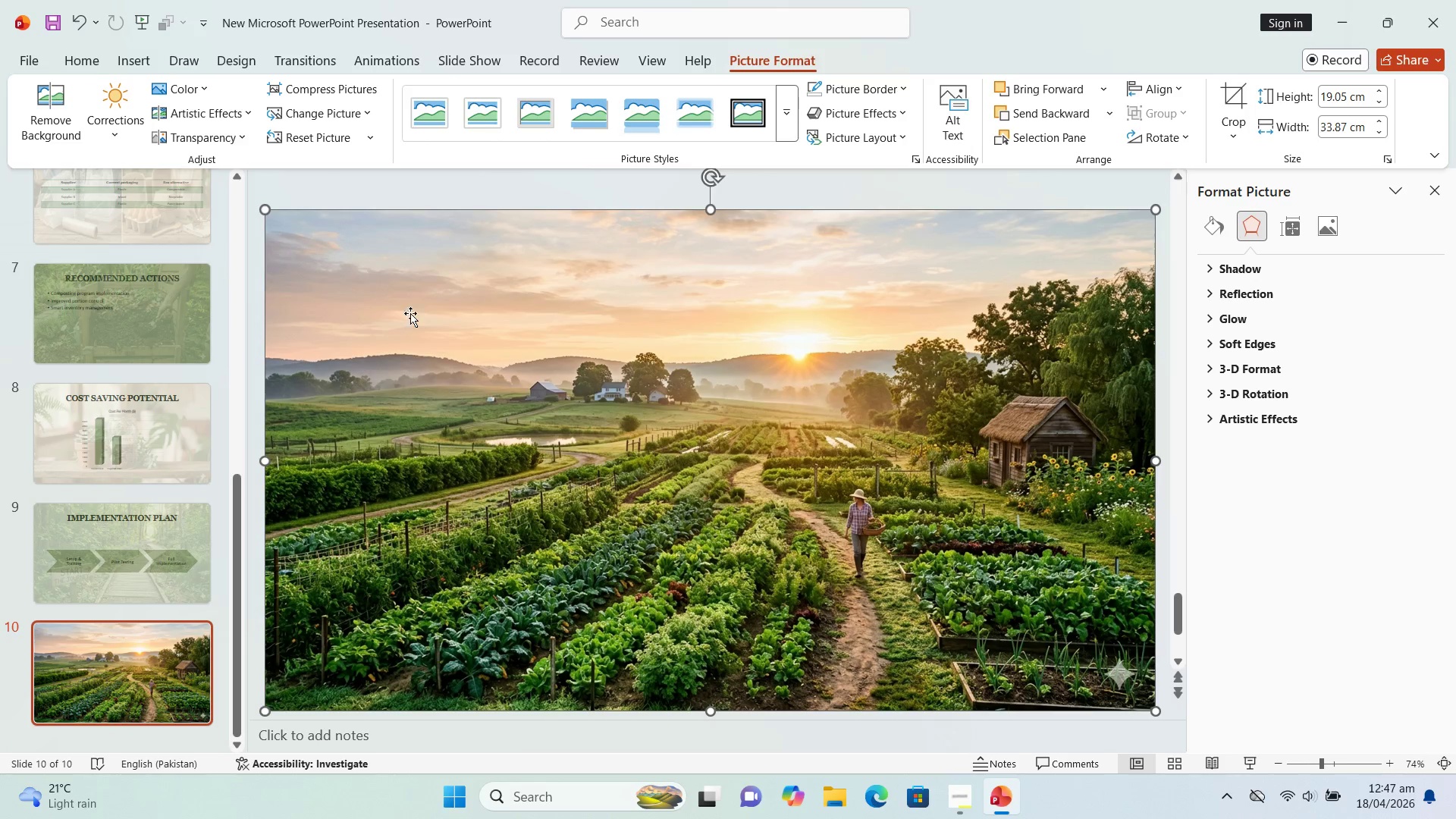 
left_click([399, 287])
 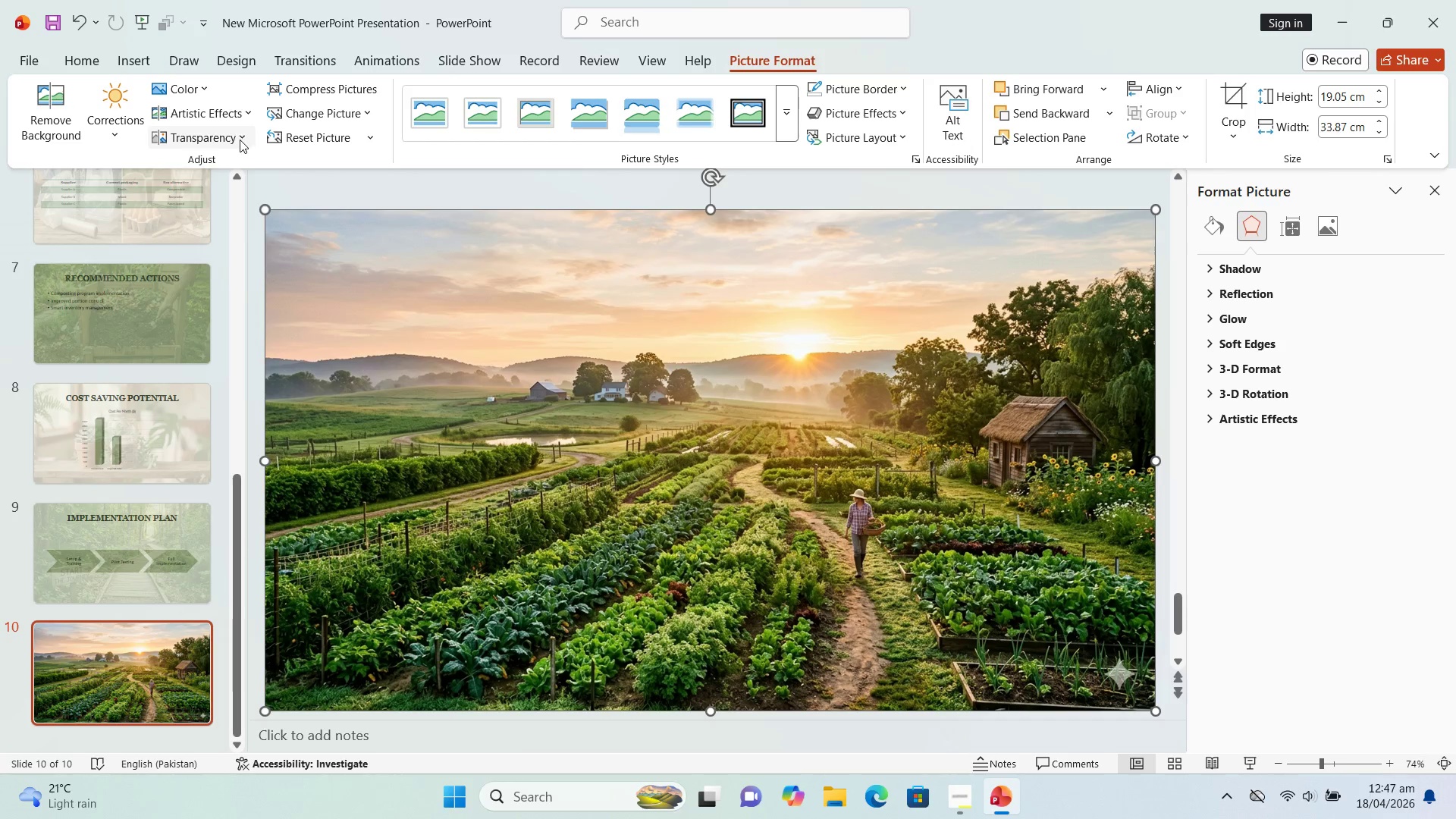 
left_click([240, 140])
 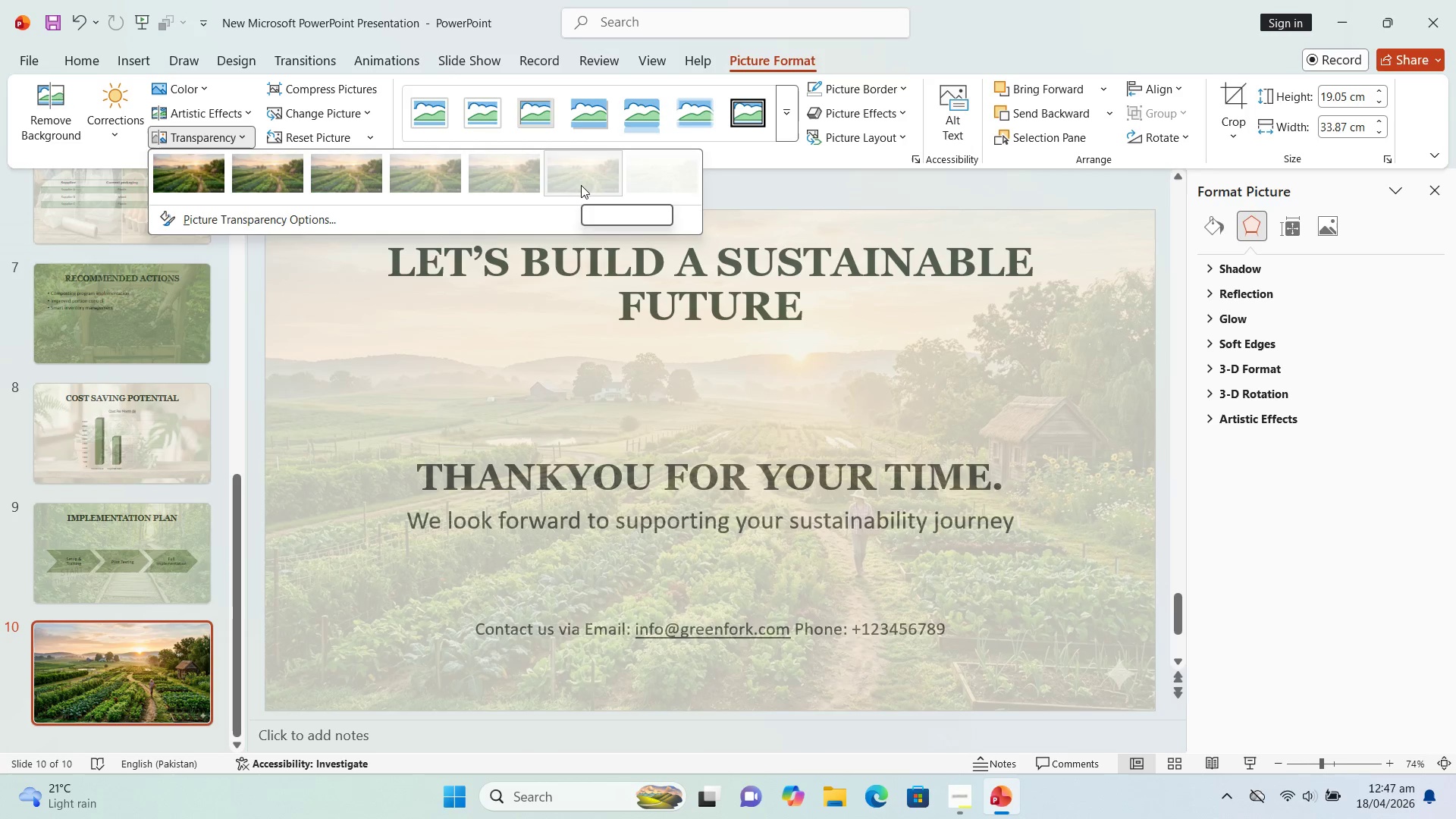 
left_click([581, 185])
 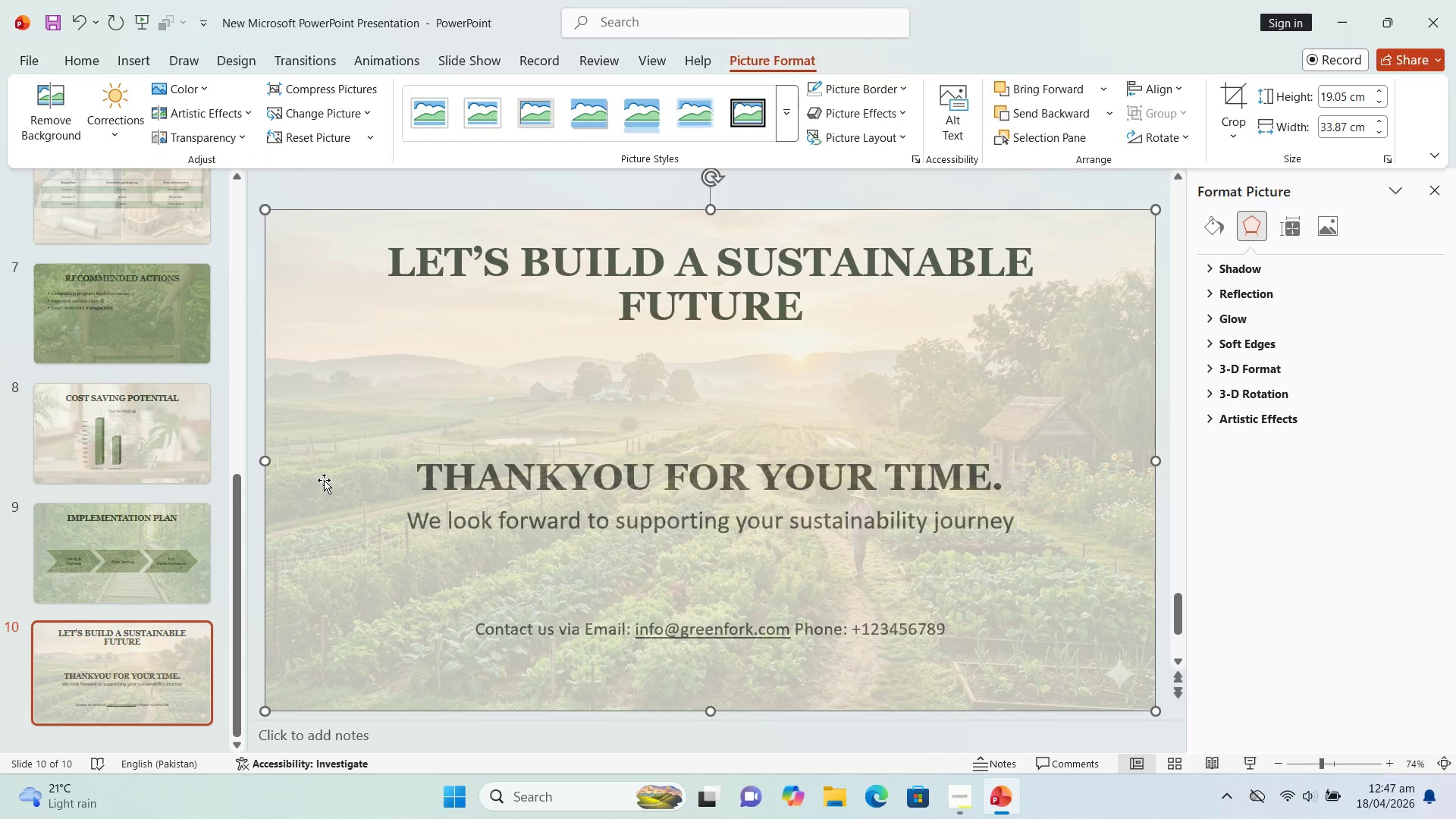 
wait(8.95)
 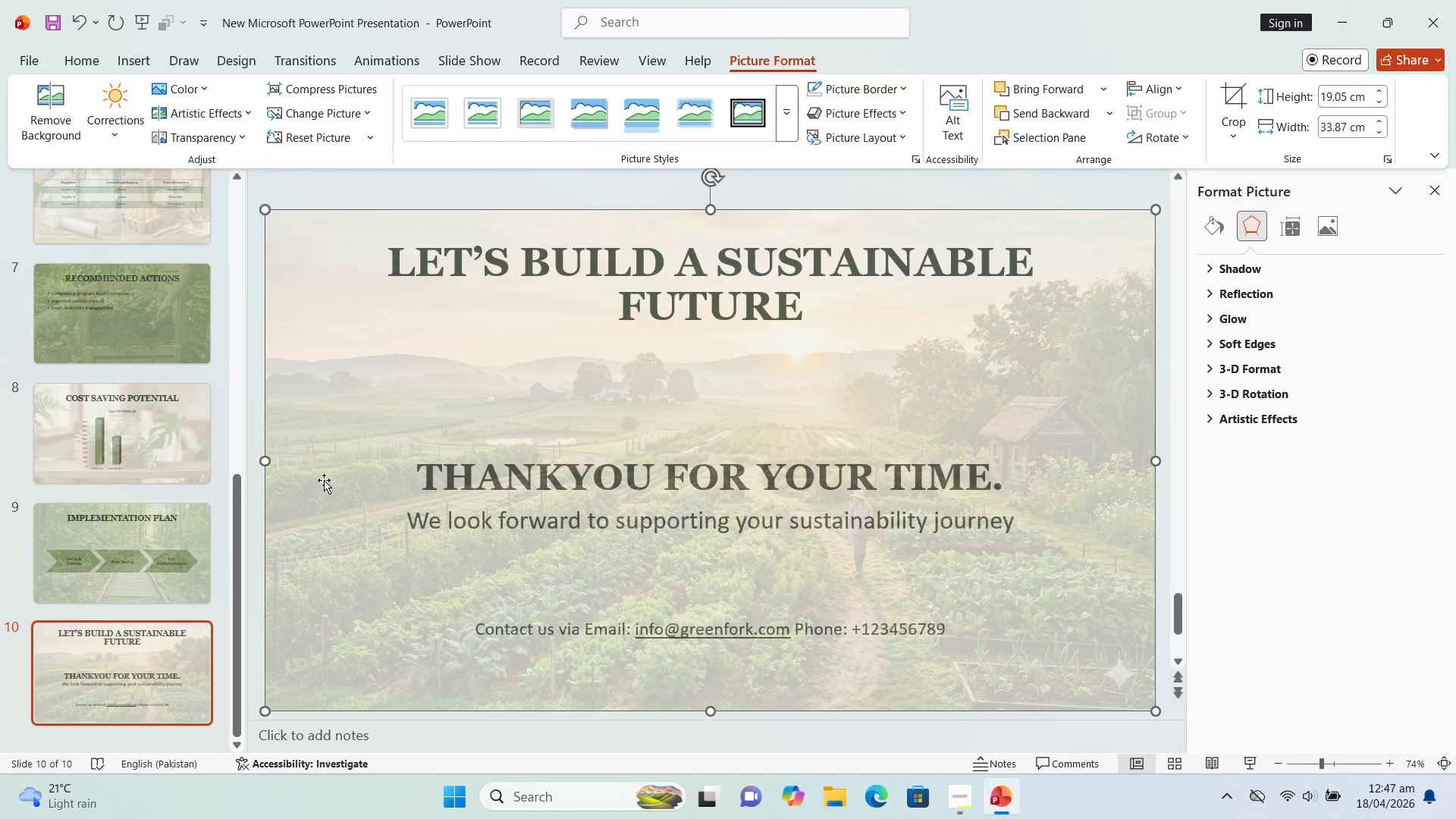 
left_click_drag(start_coordinate=[231, 588], to_coordinate=[240, 260])
 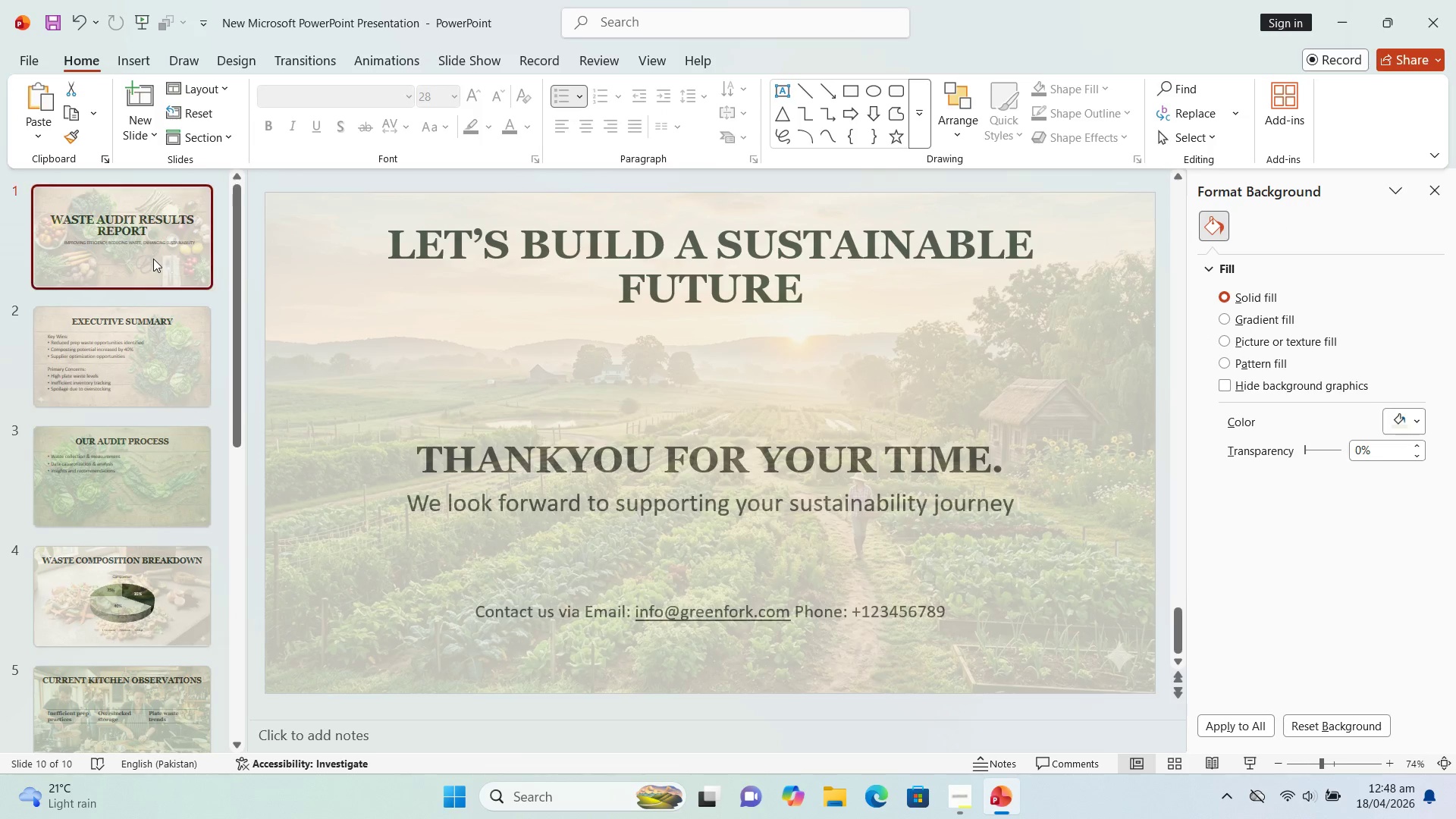 
left_click([153, 259])
 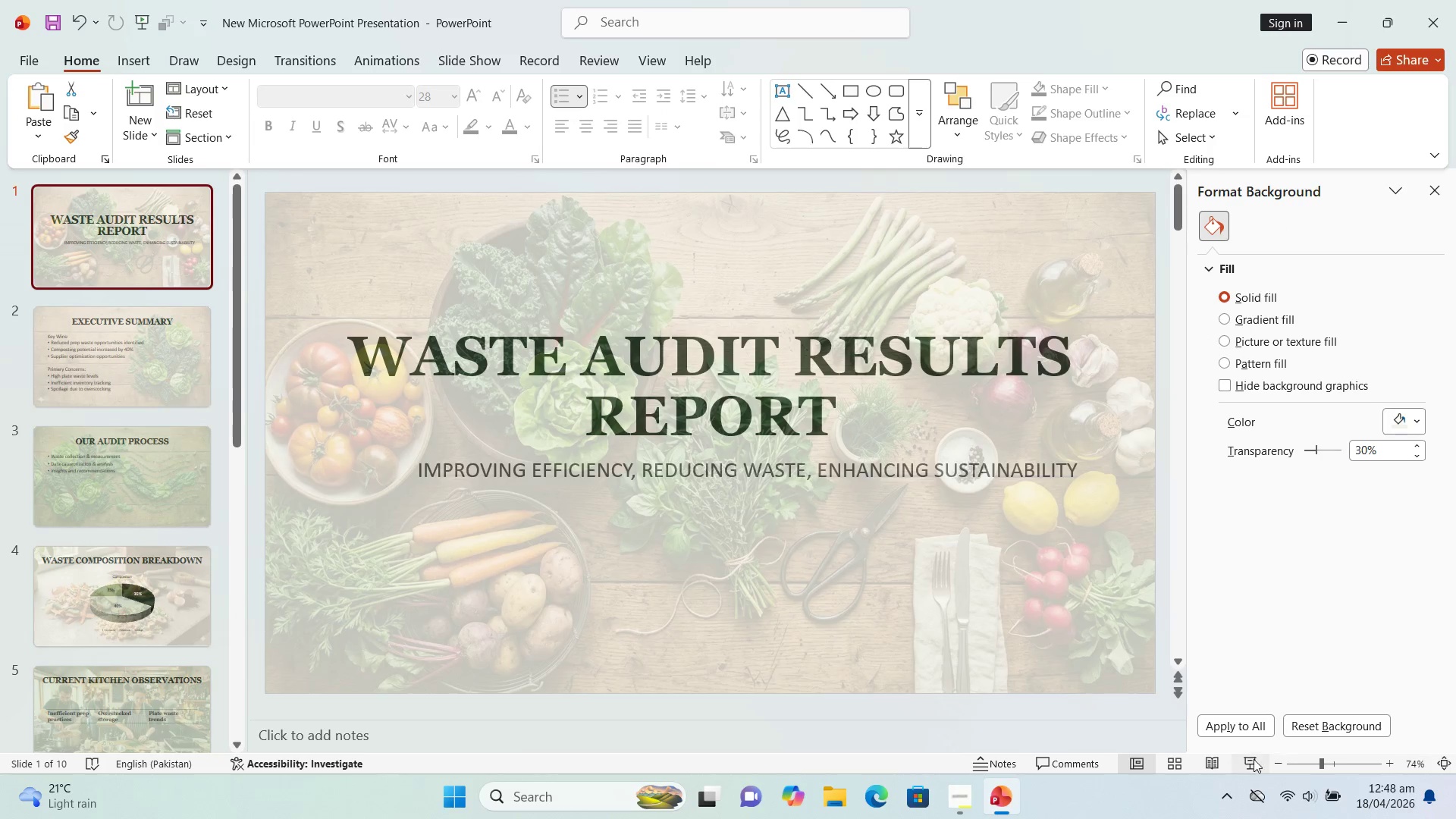 
left_click([1247, 765])
 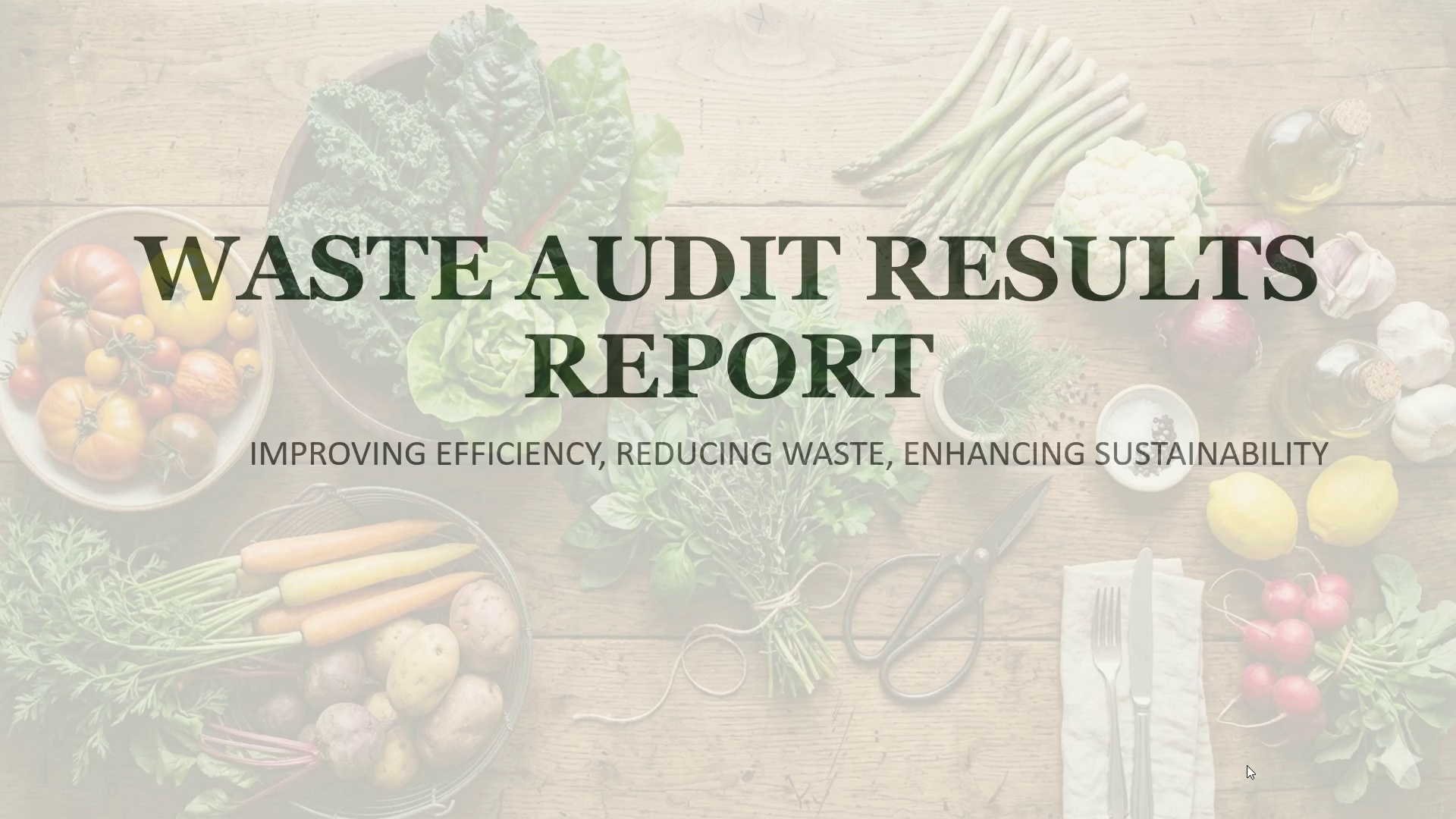 
wait(12.52)
 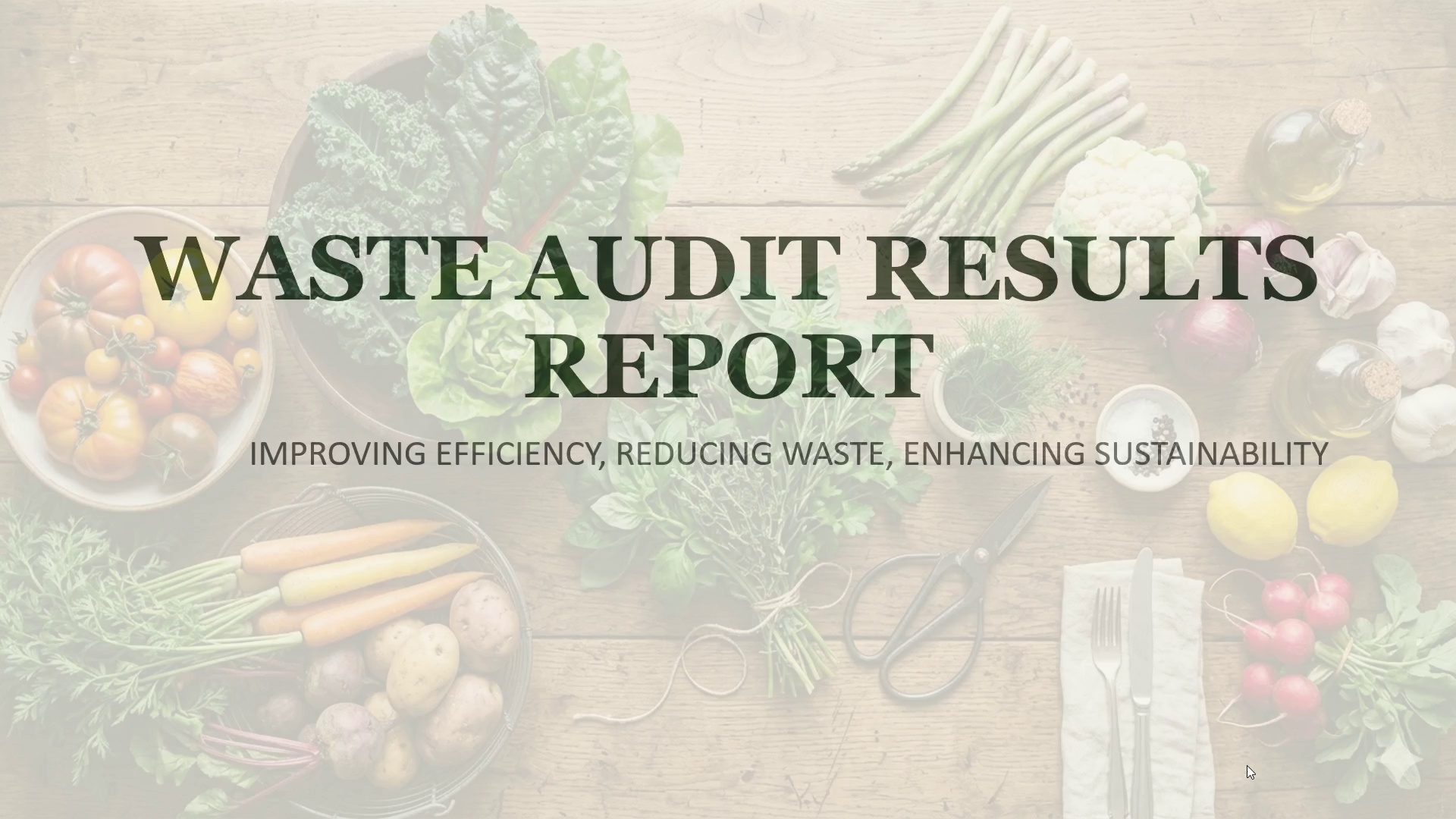 
key(ArrowRight)
 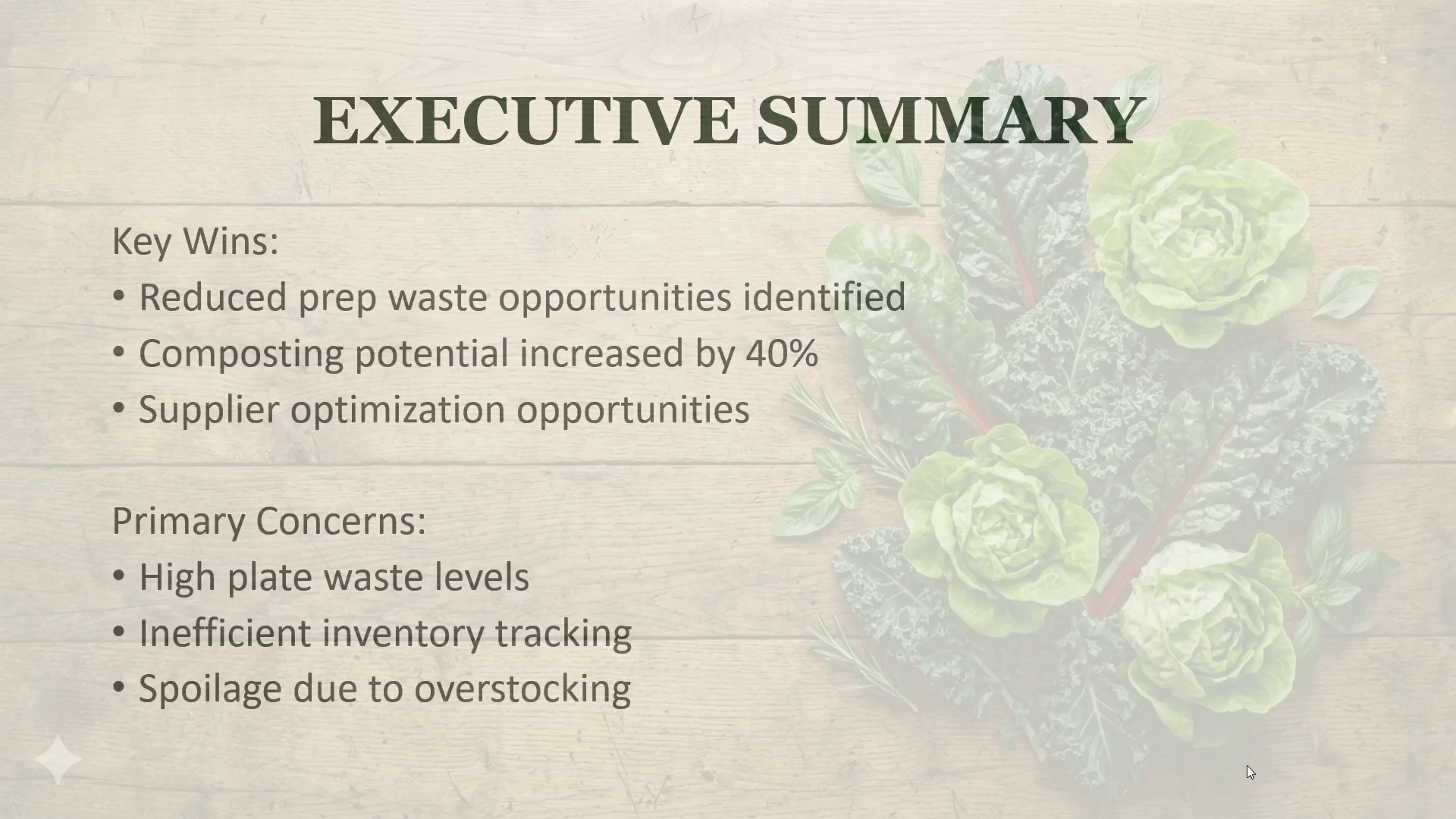 
key(ArrowRight)
 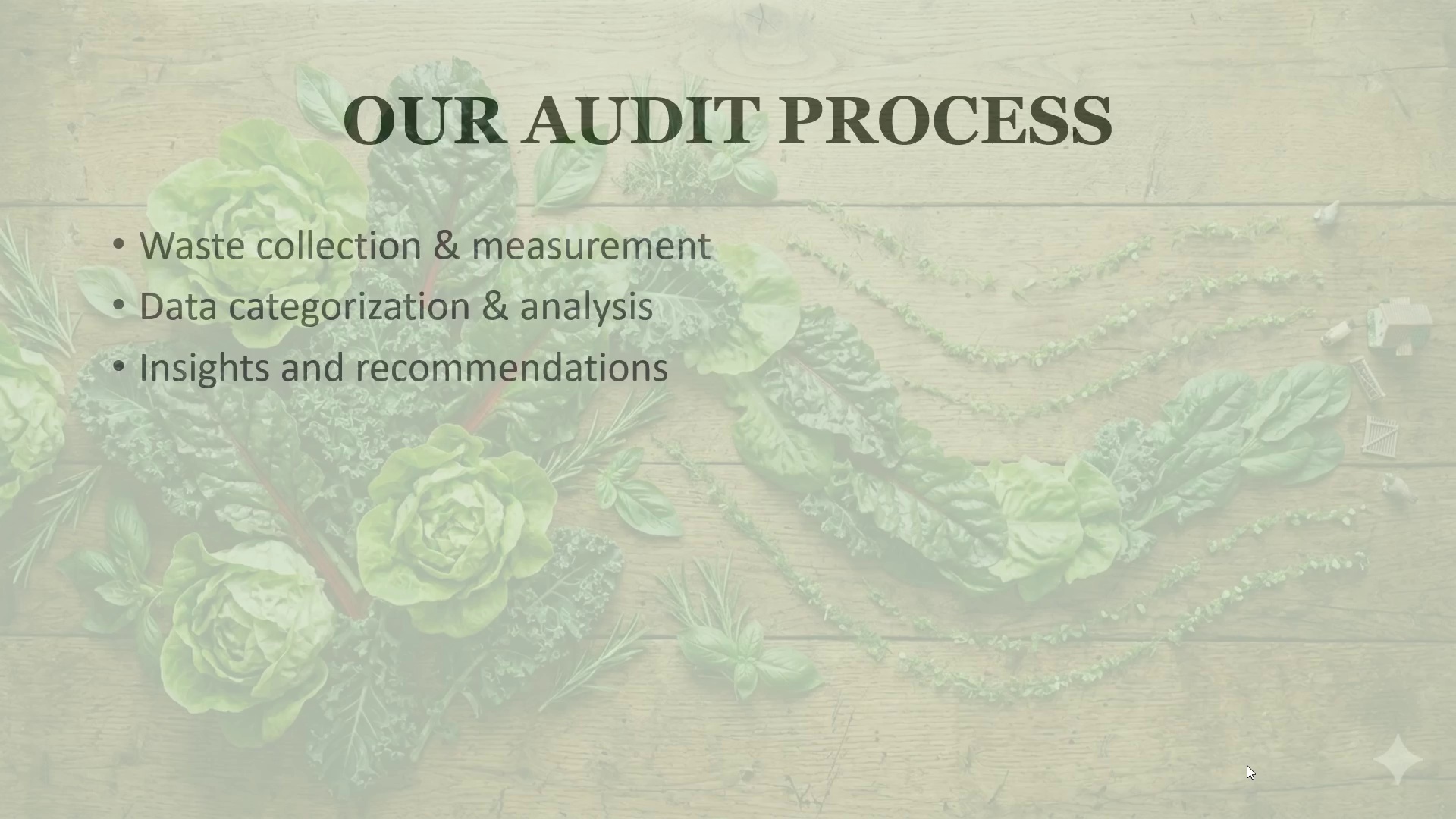 
key(ArrowRight)
 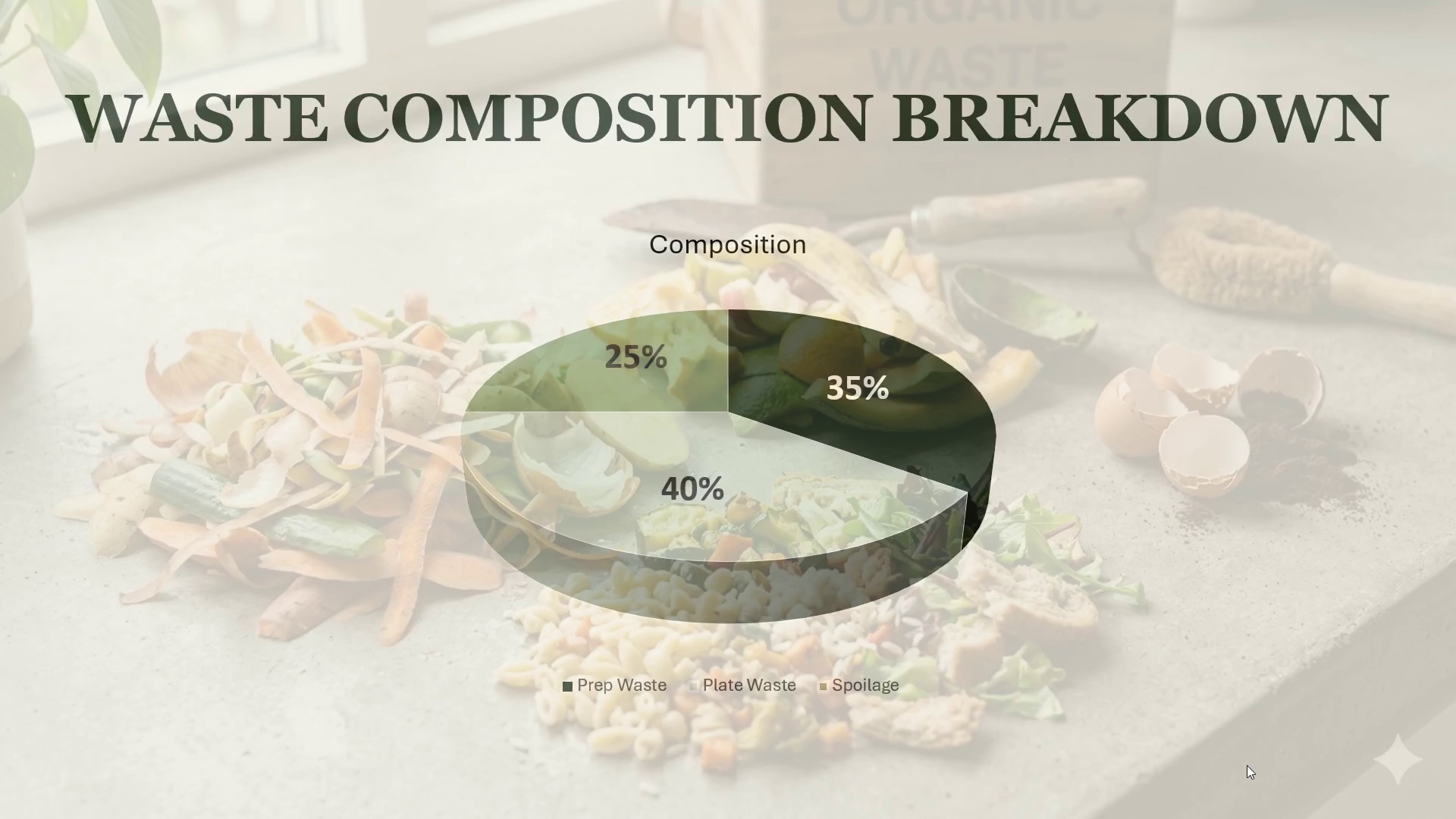 
key(ArrowRight)
 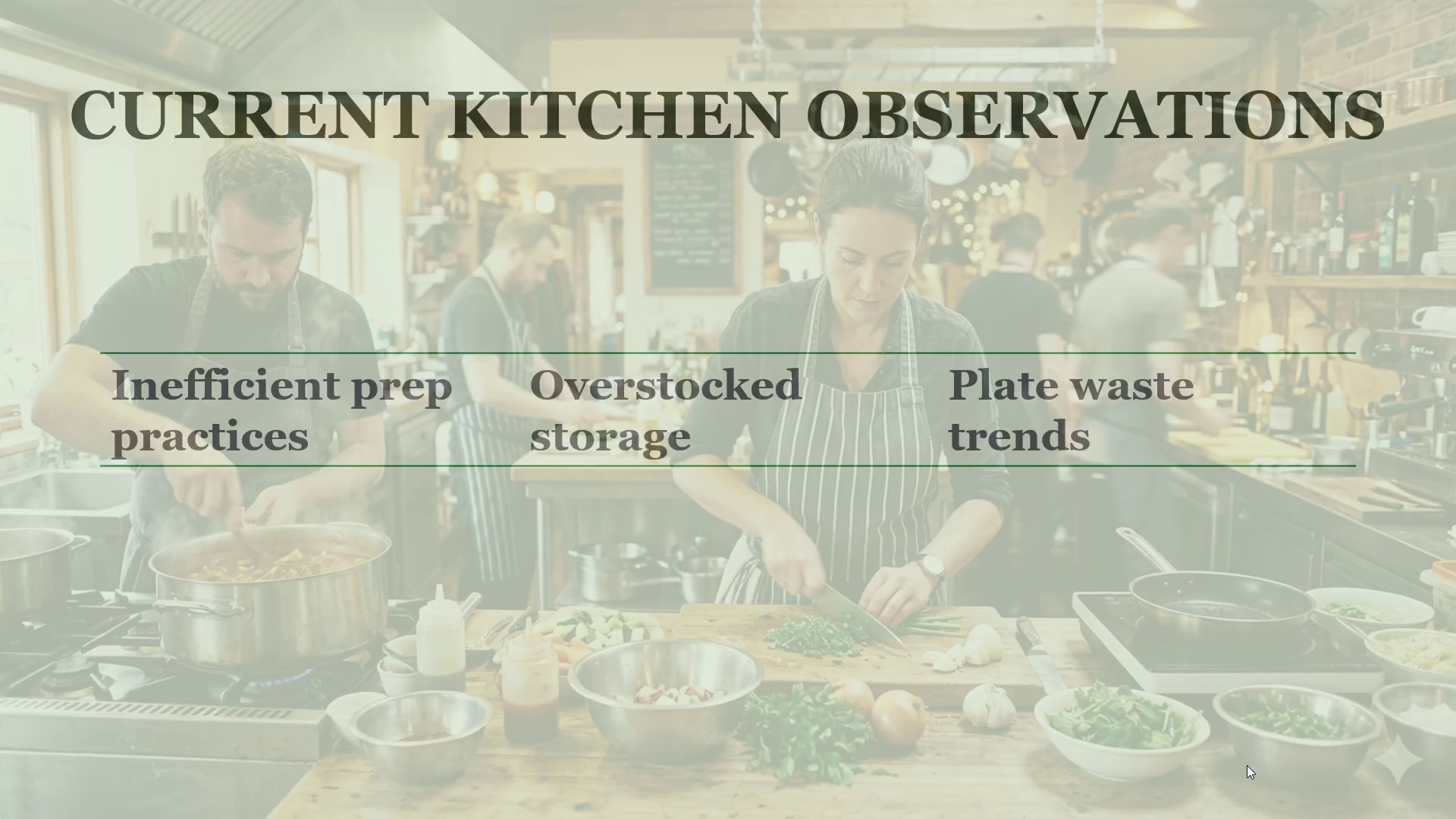 
wait(6.95)
 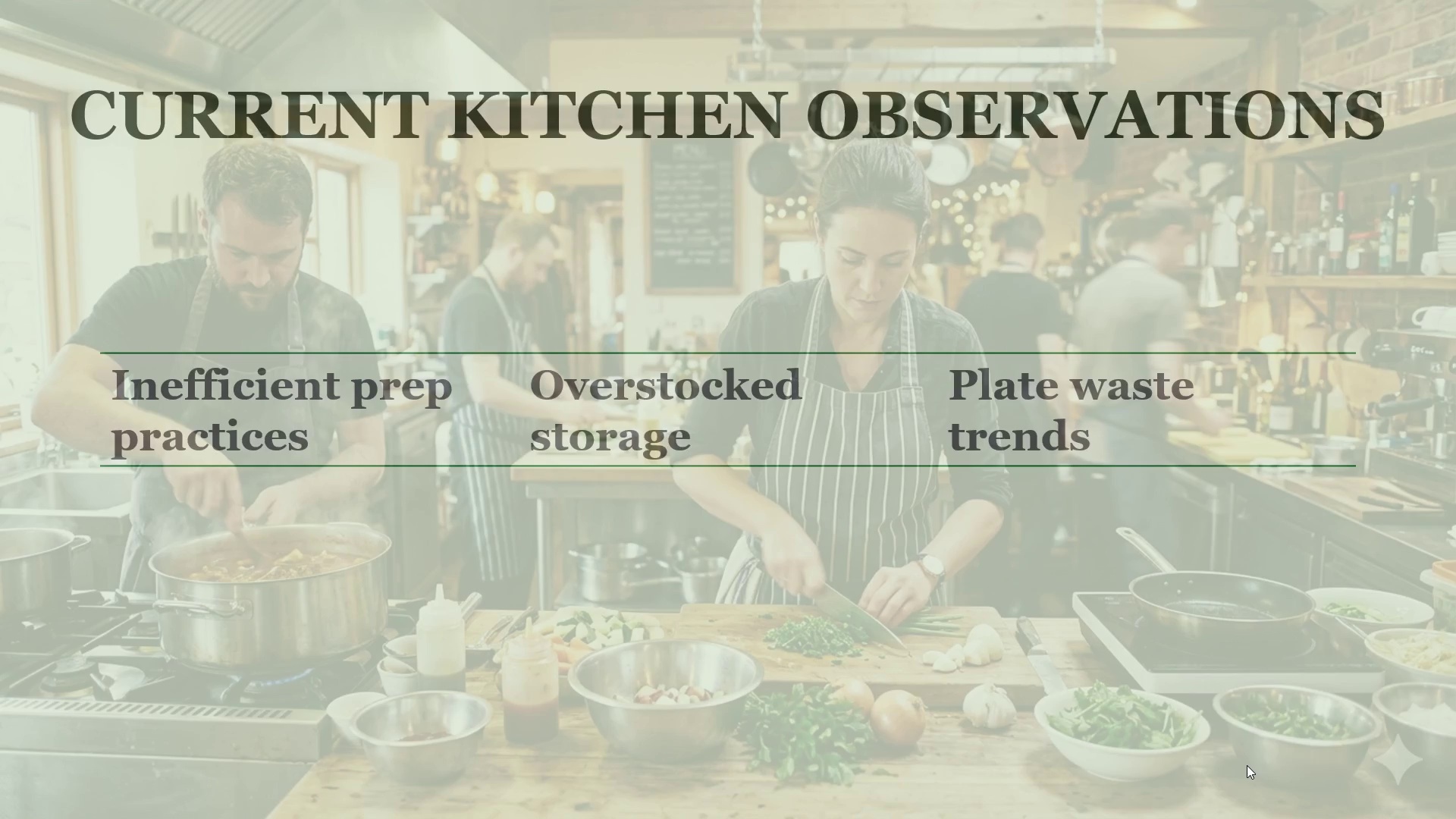 
key(ArrowRight)
 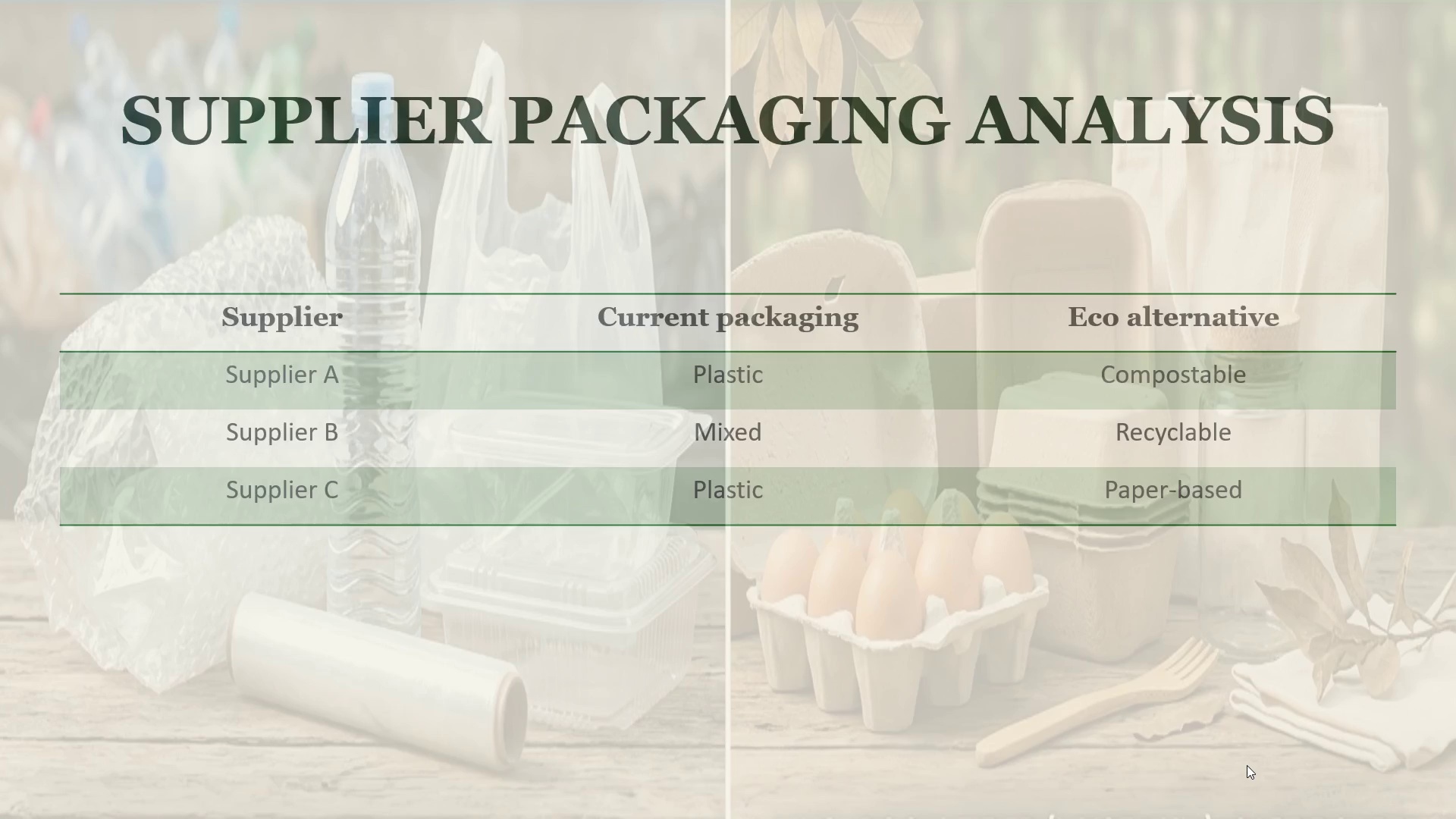 
key(ArrowRight)
 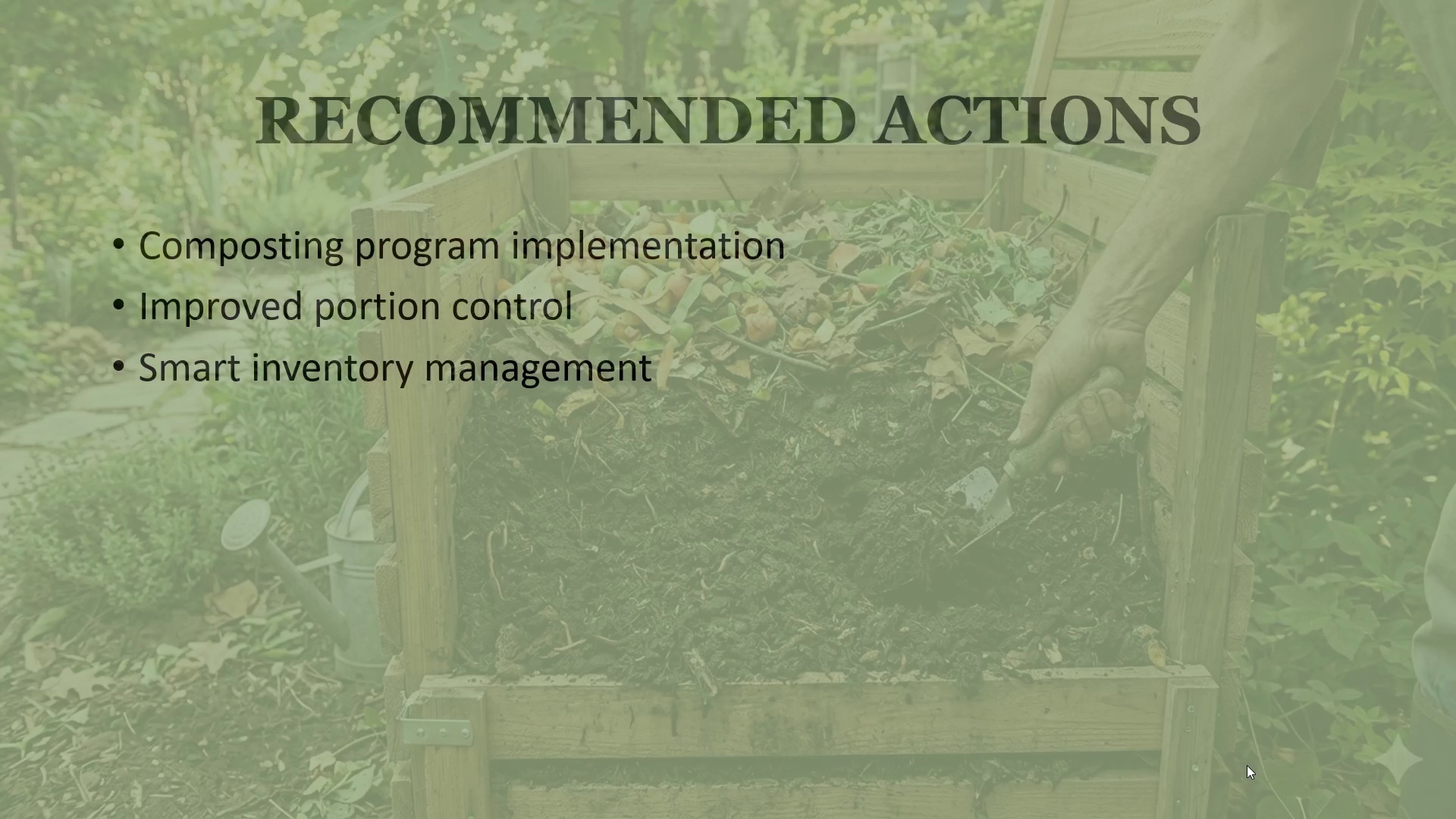 
wait(5.67)
 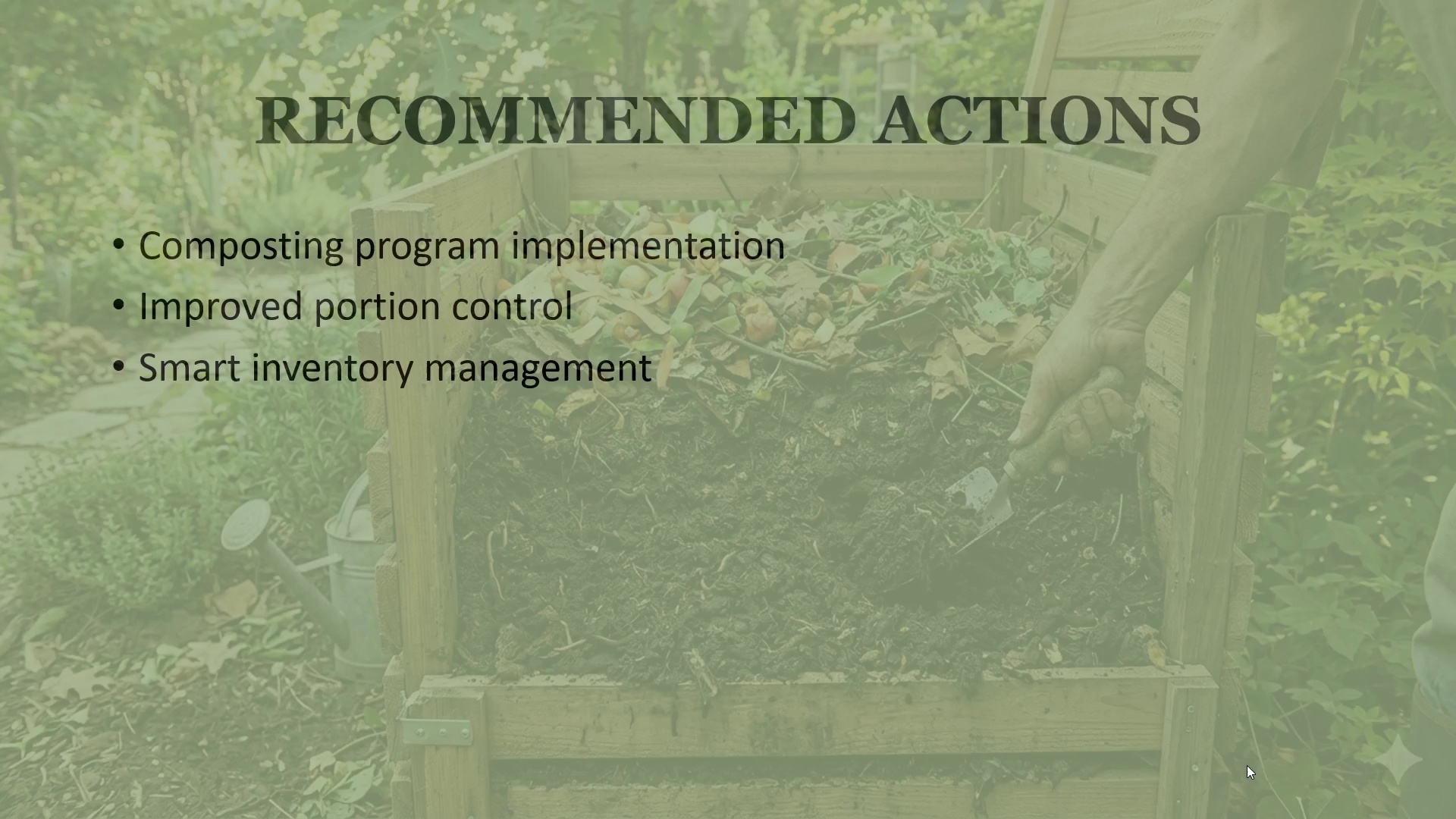 
key(ArrowRight)
 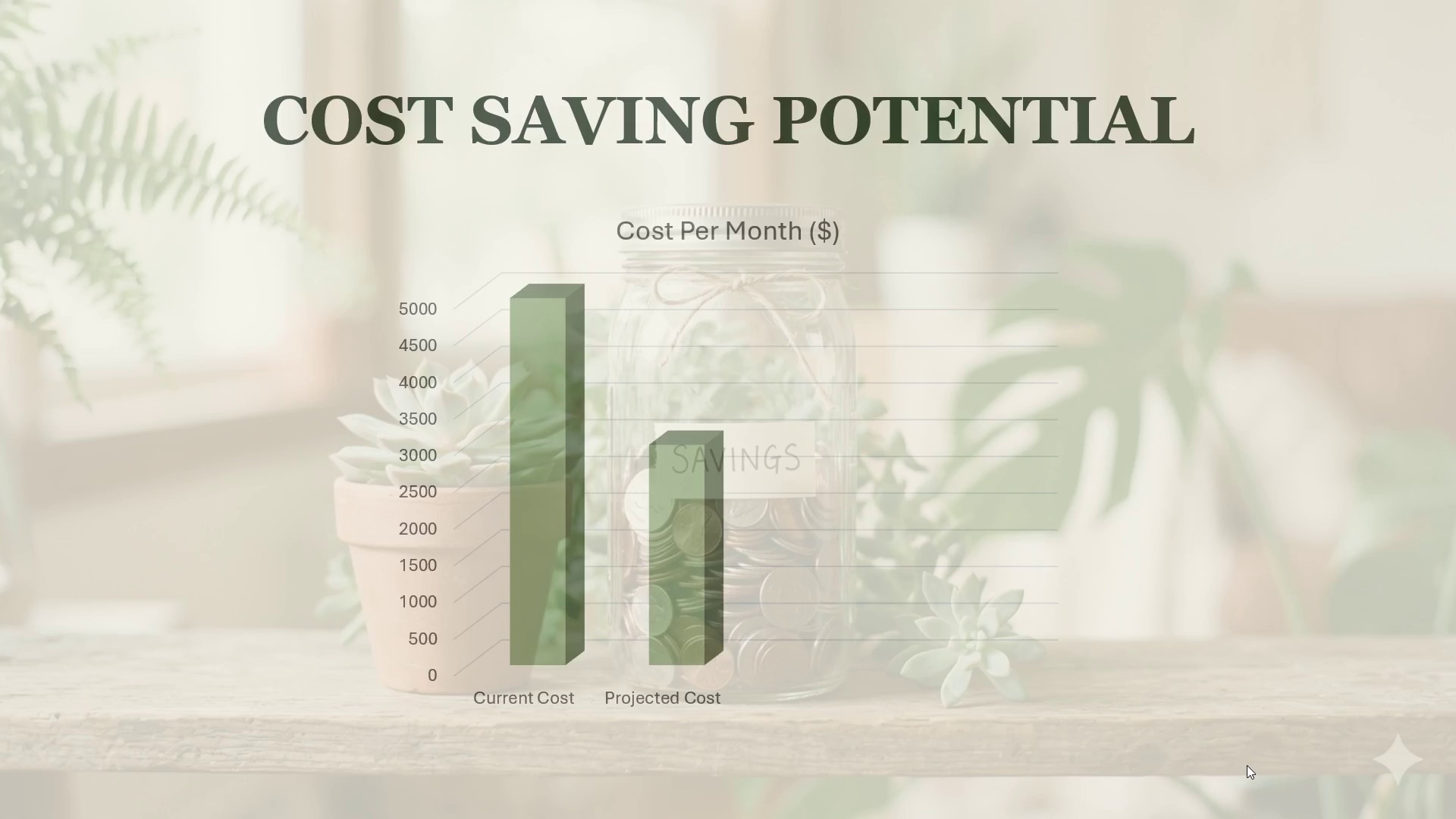 
key(ArrowRight)
 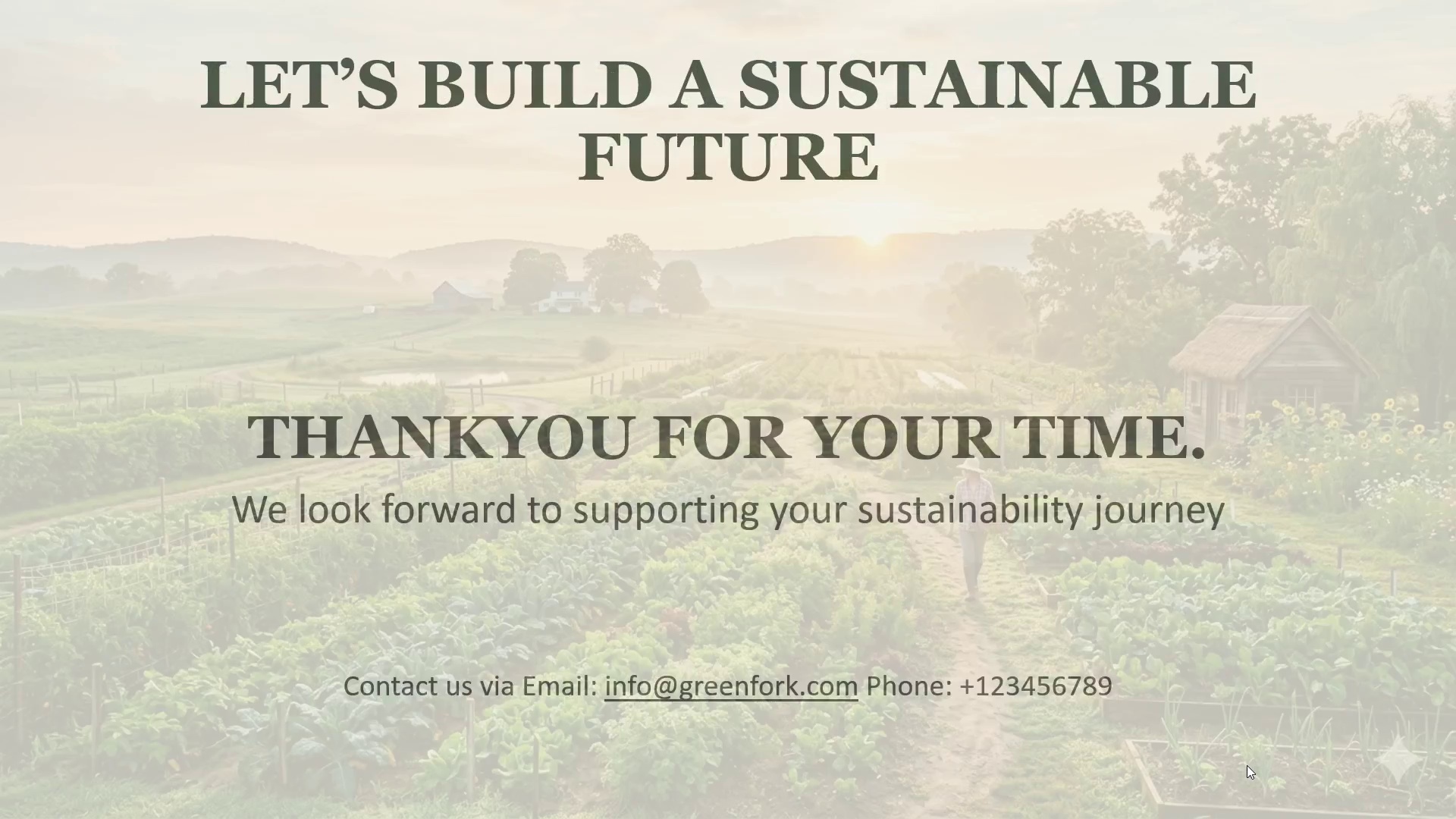 
key(ArrowRight)
 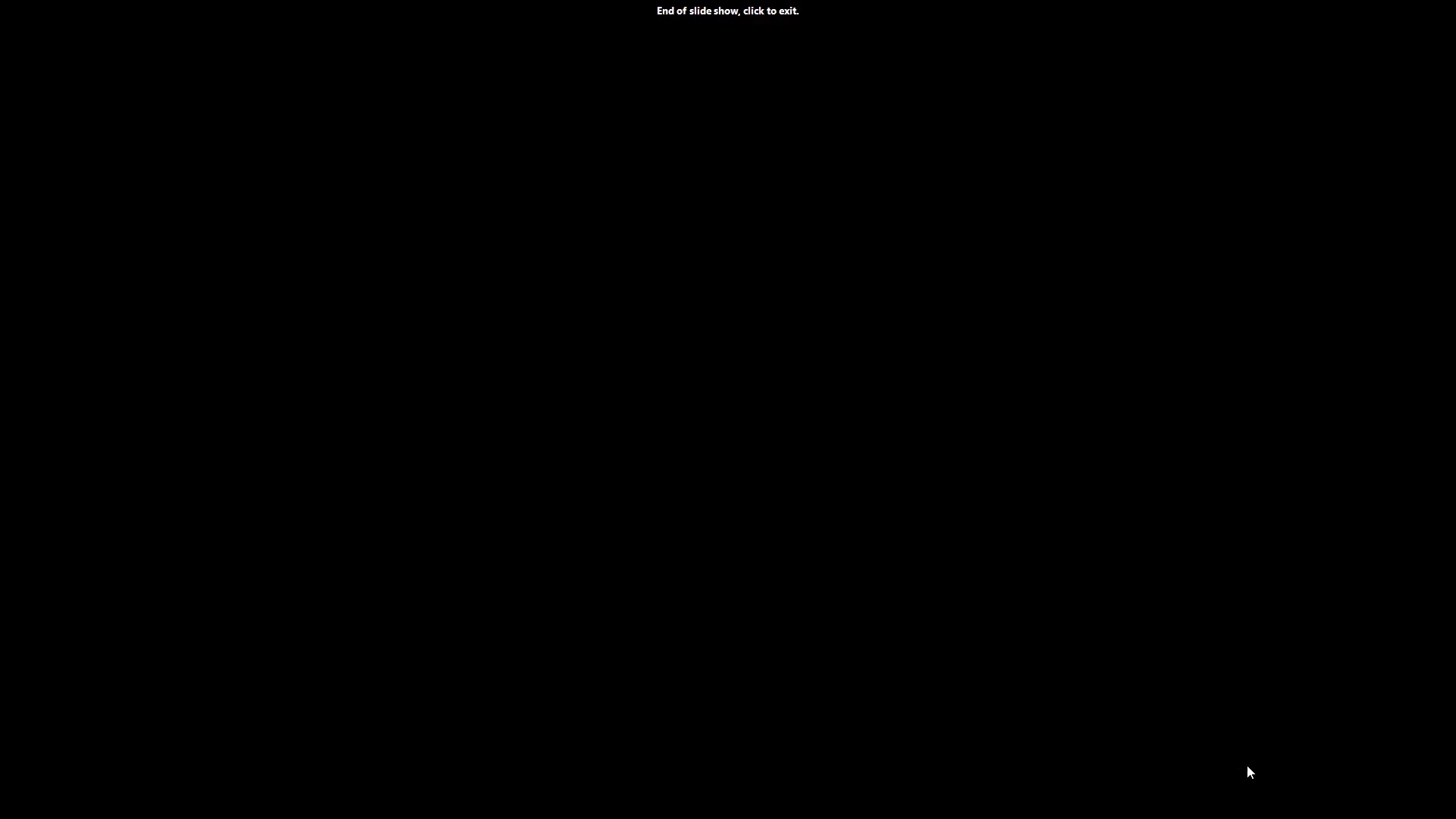 
key(ArrowRight)
 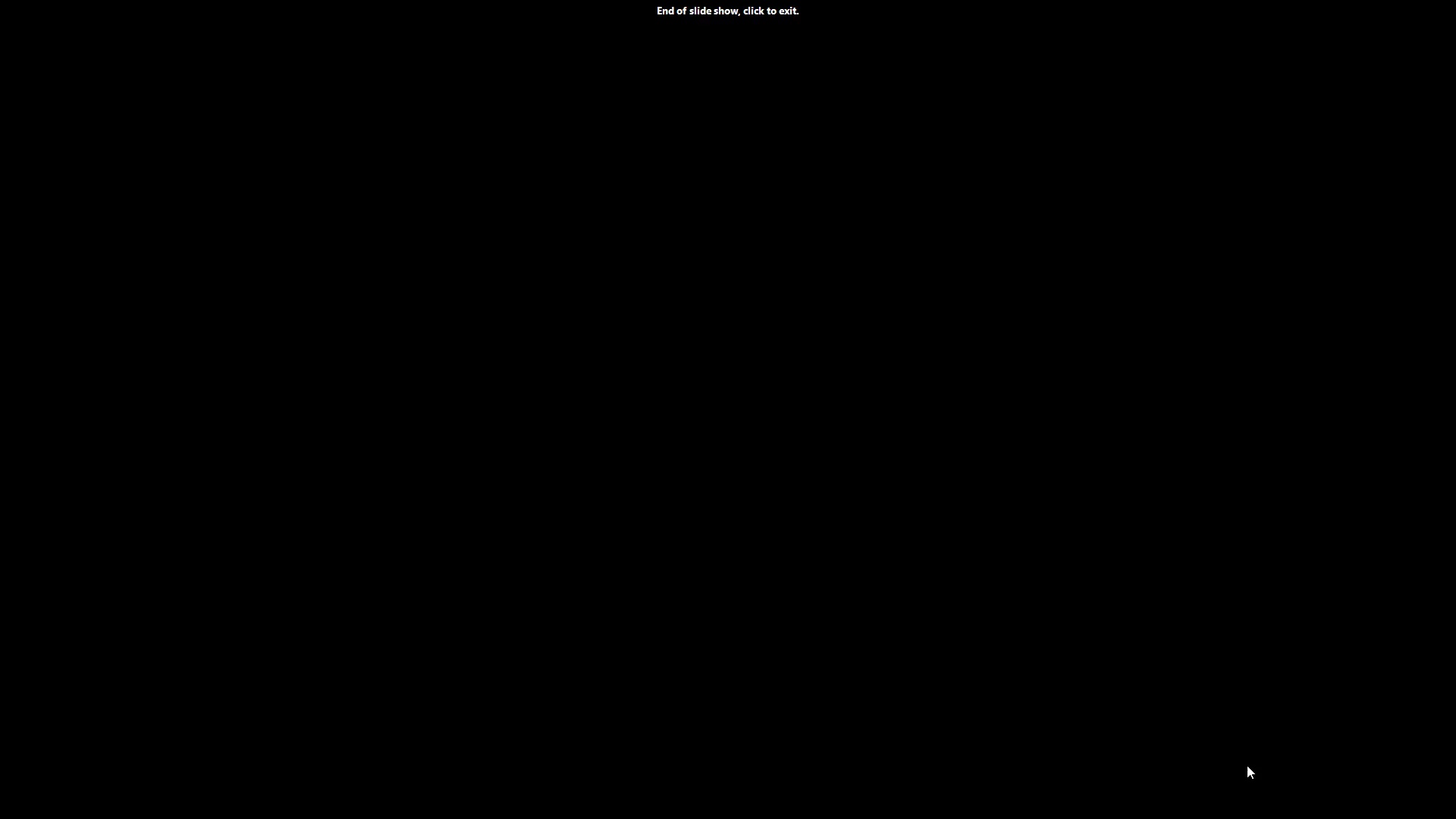 
key(ArrowLeft)
 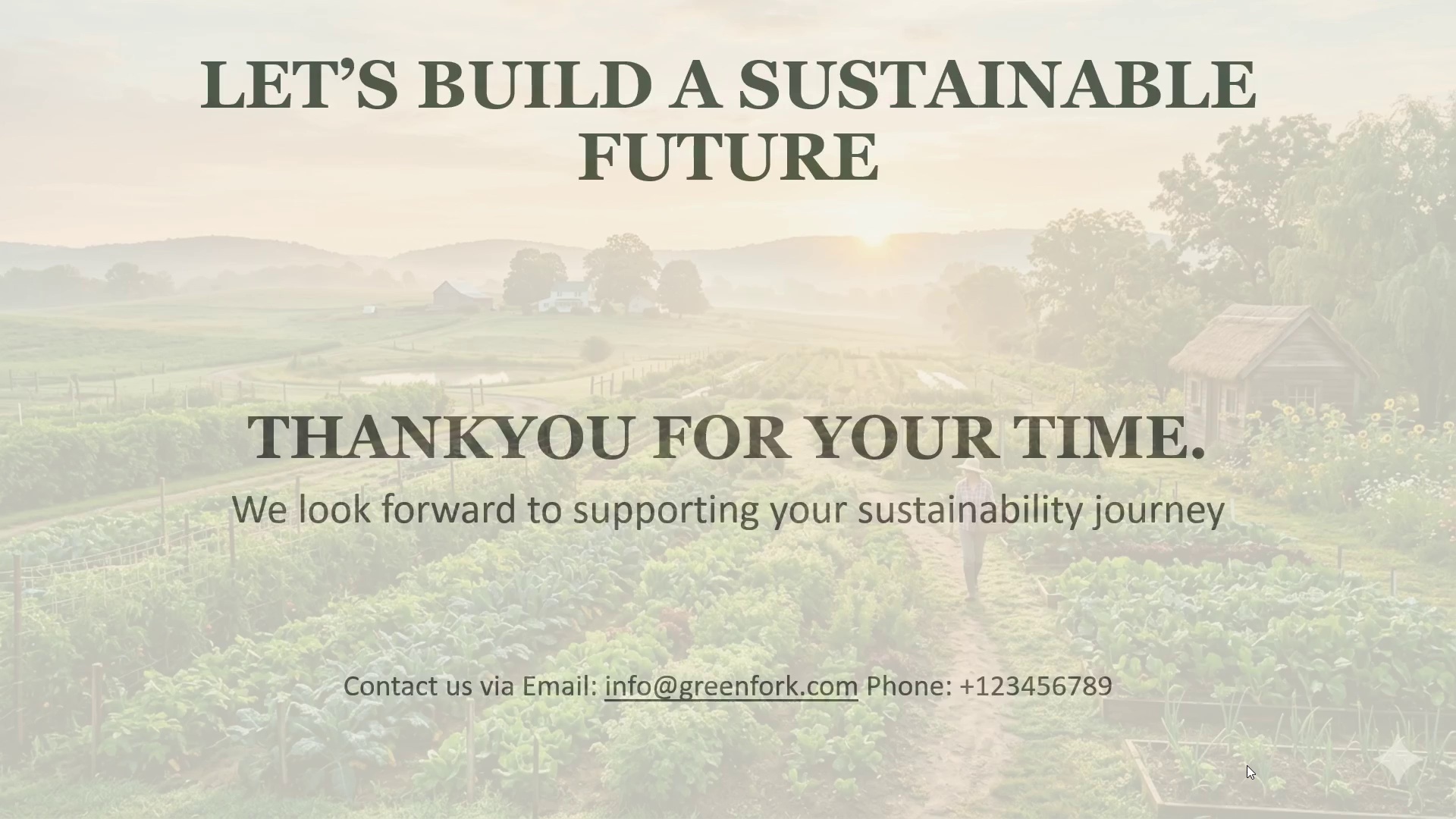 
key(Escape)
 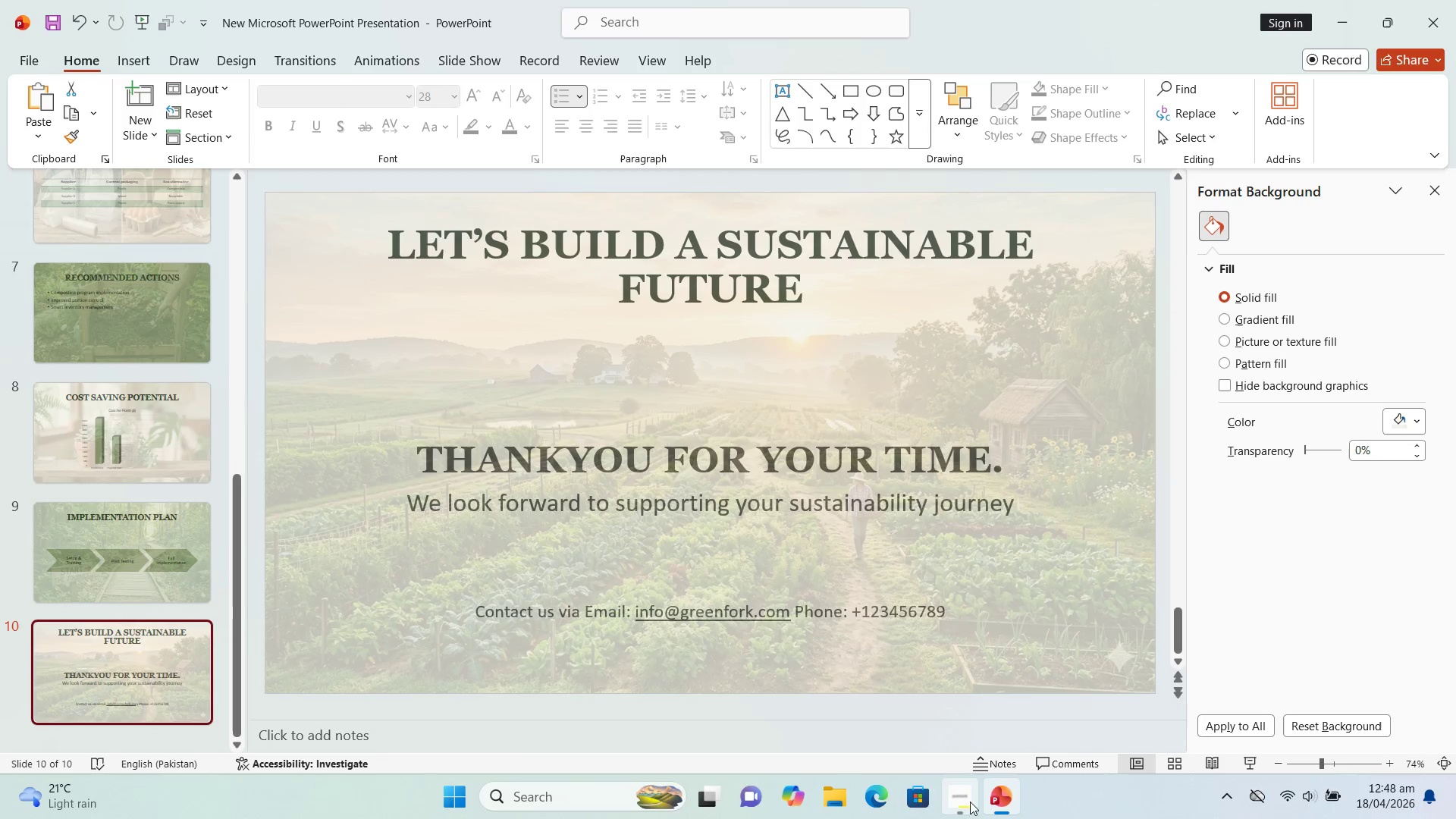 
left_click([962, 804])